 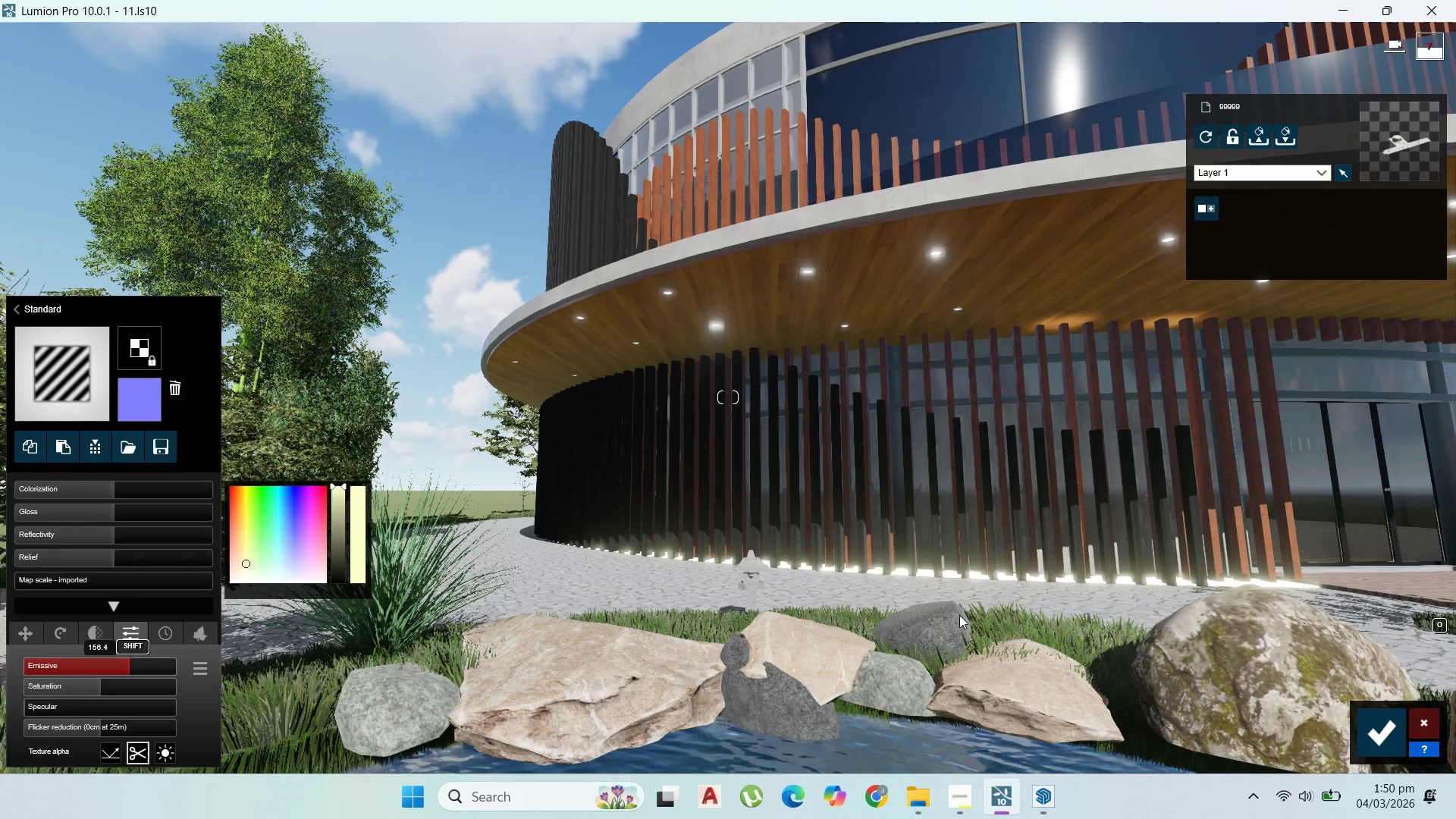 
scroll: coordinate [950, 635], scroll_direction: down, amount: 2.0
 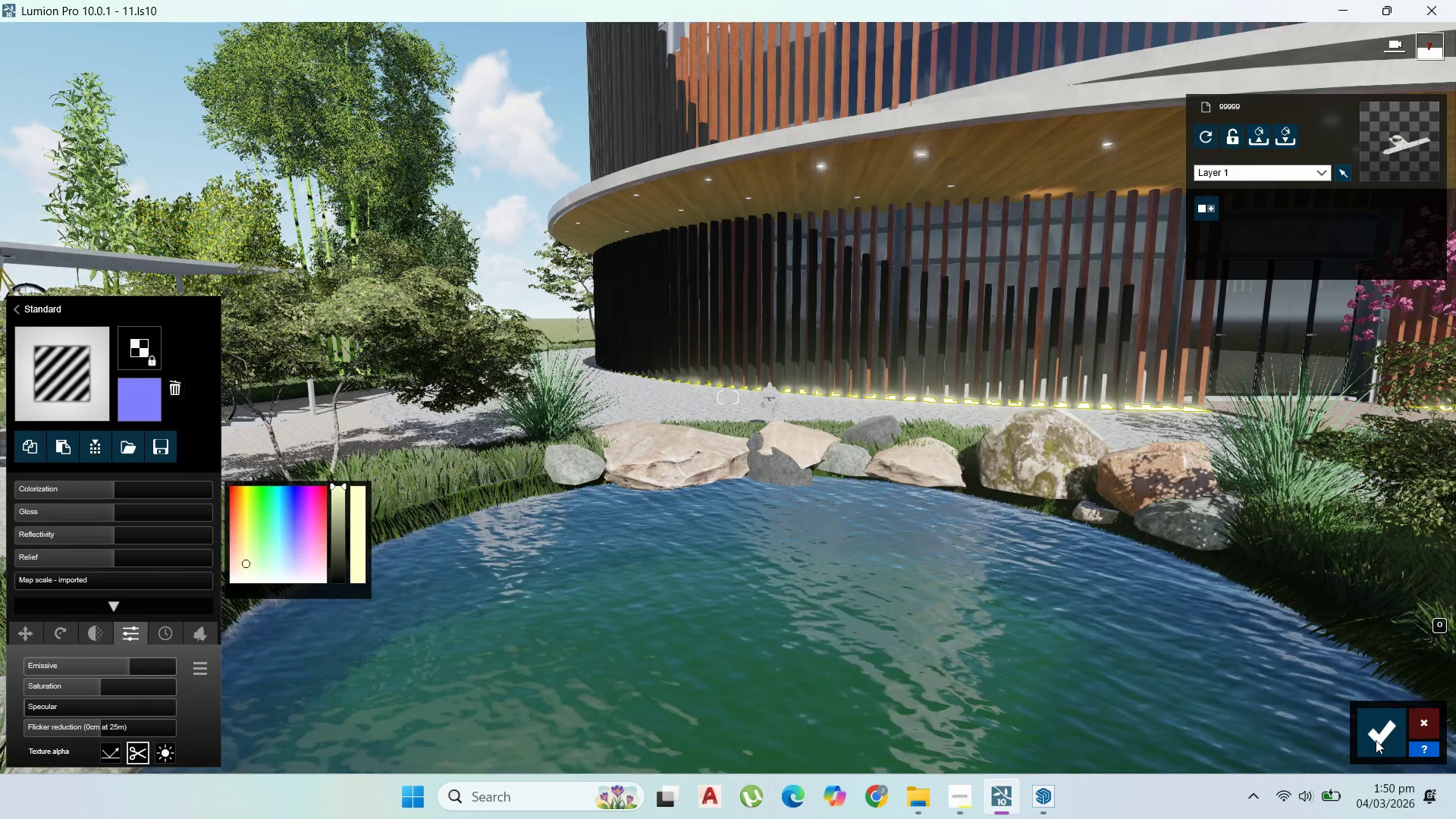 
wait(10.99)
 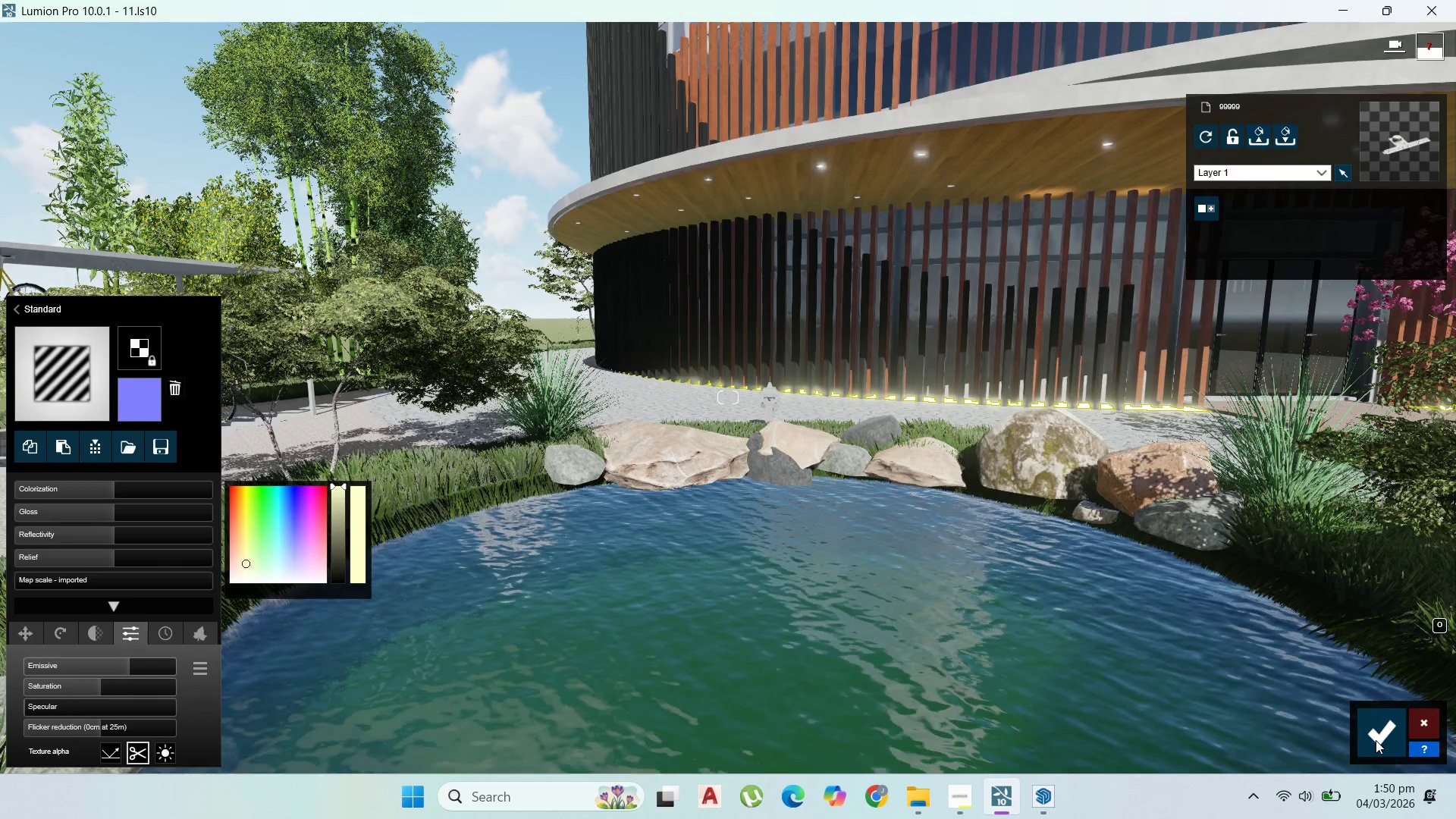 
left_click([196, 701])
 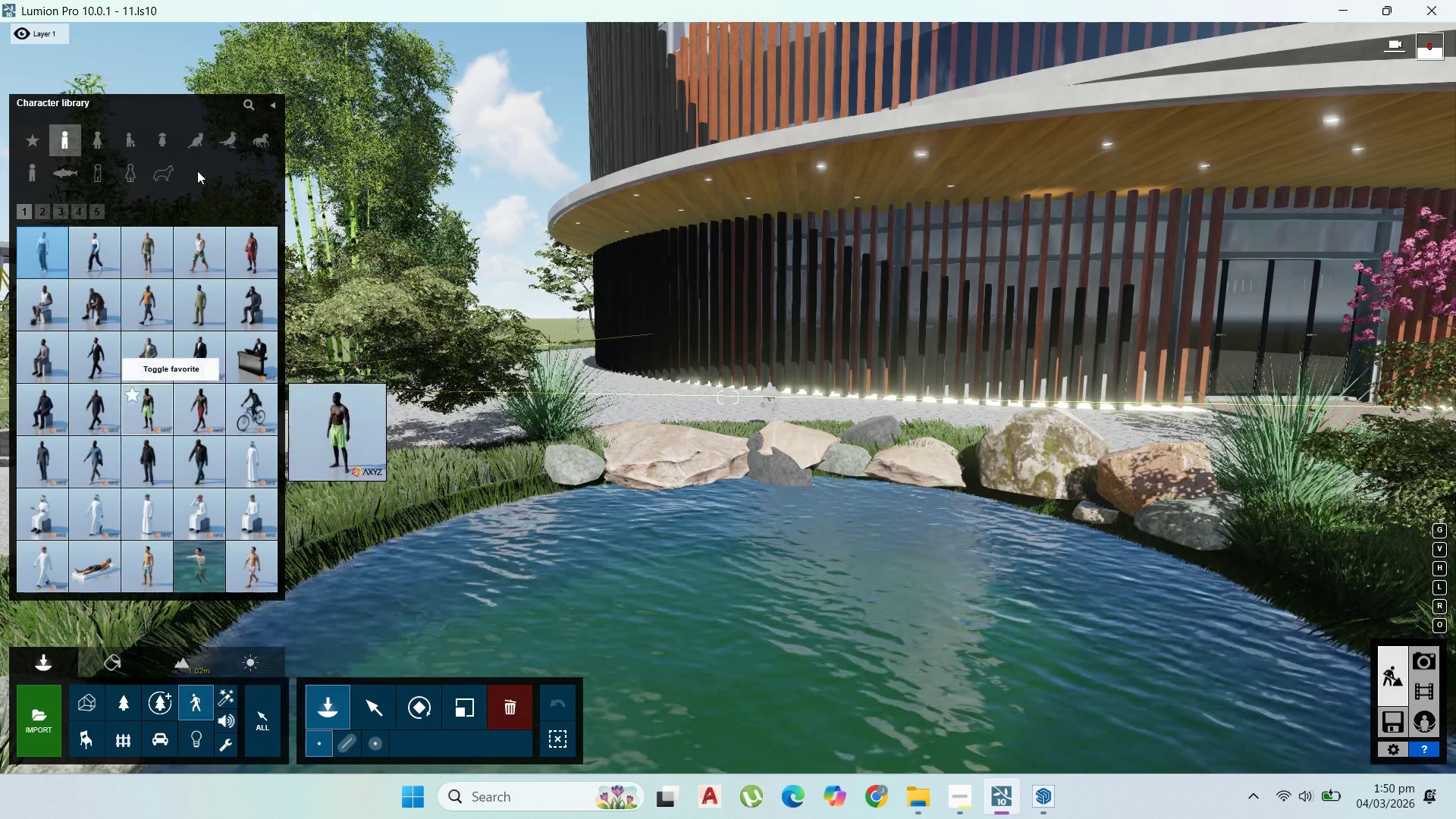 
left_click([74, 174])
 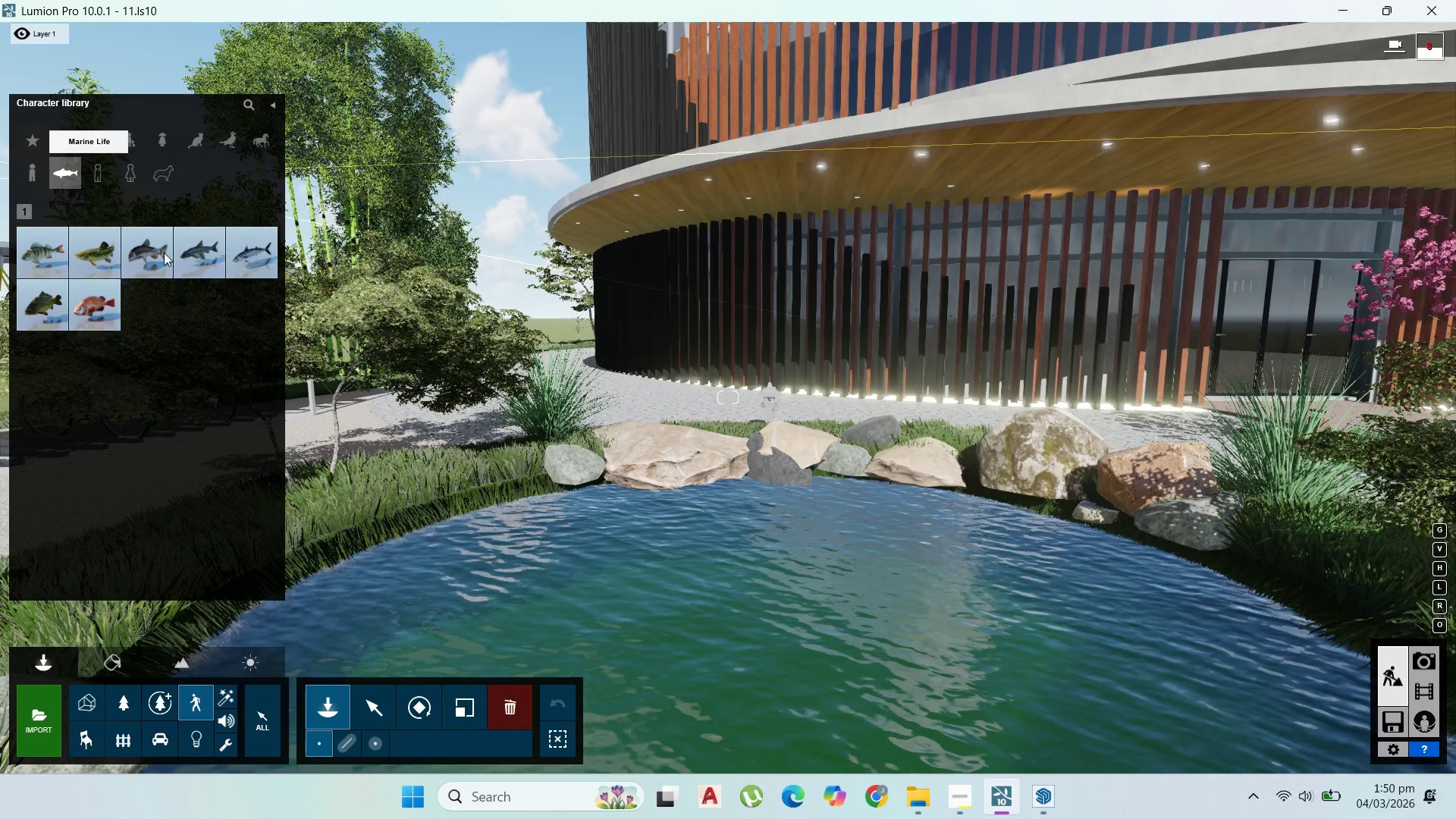 
left_click([125, 275])
 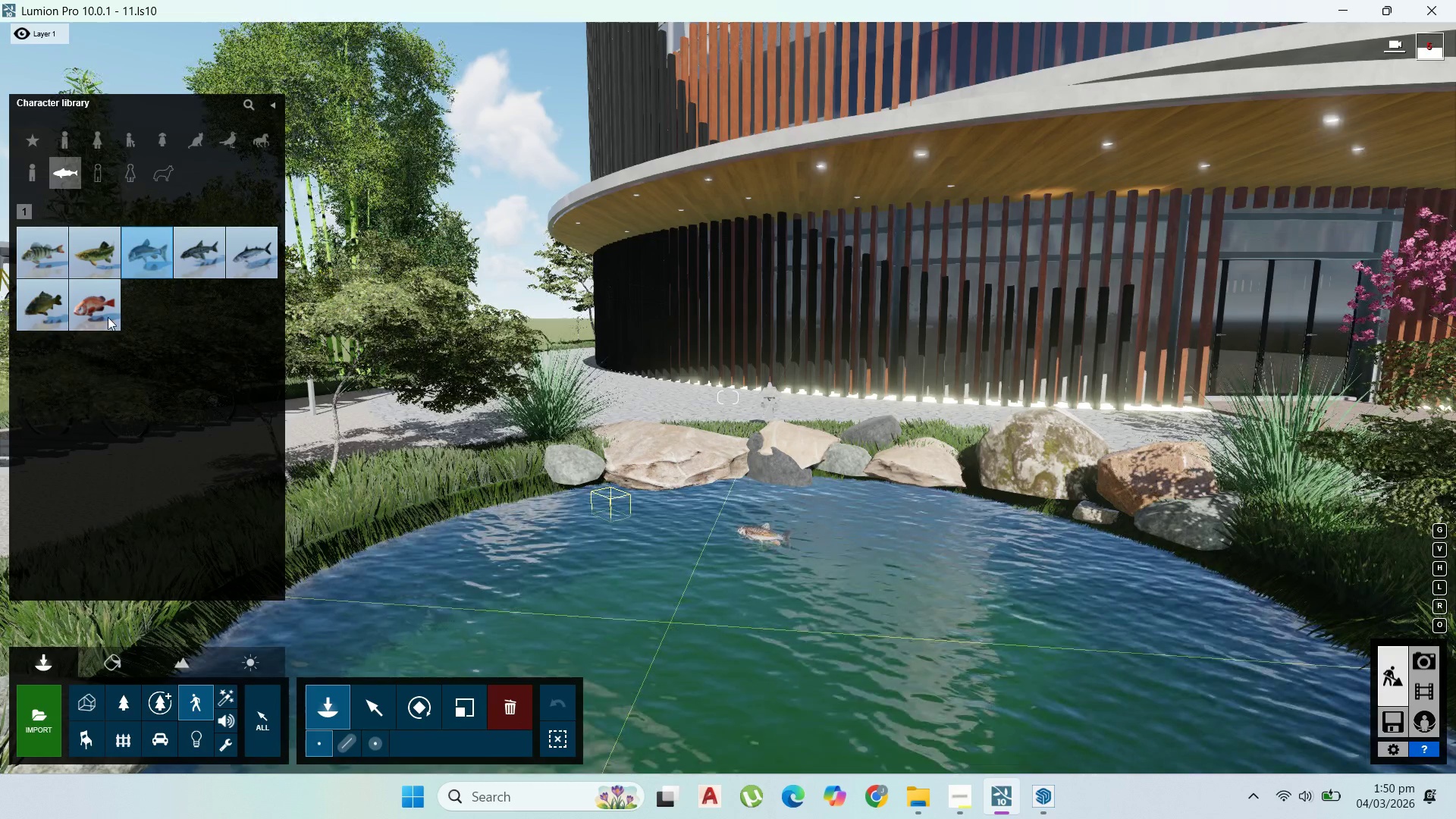 
wait(6.74)
 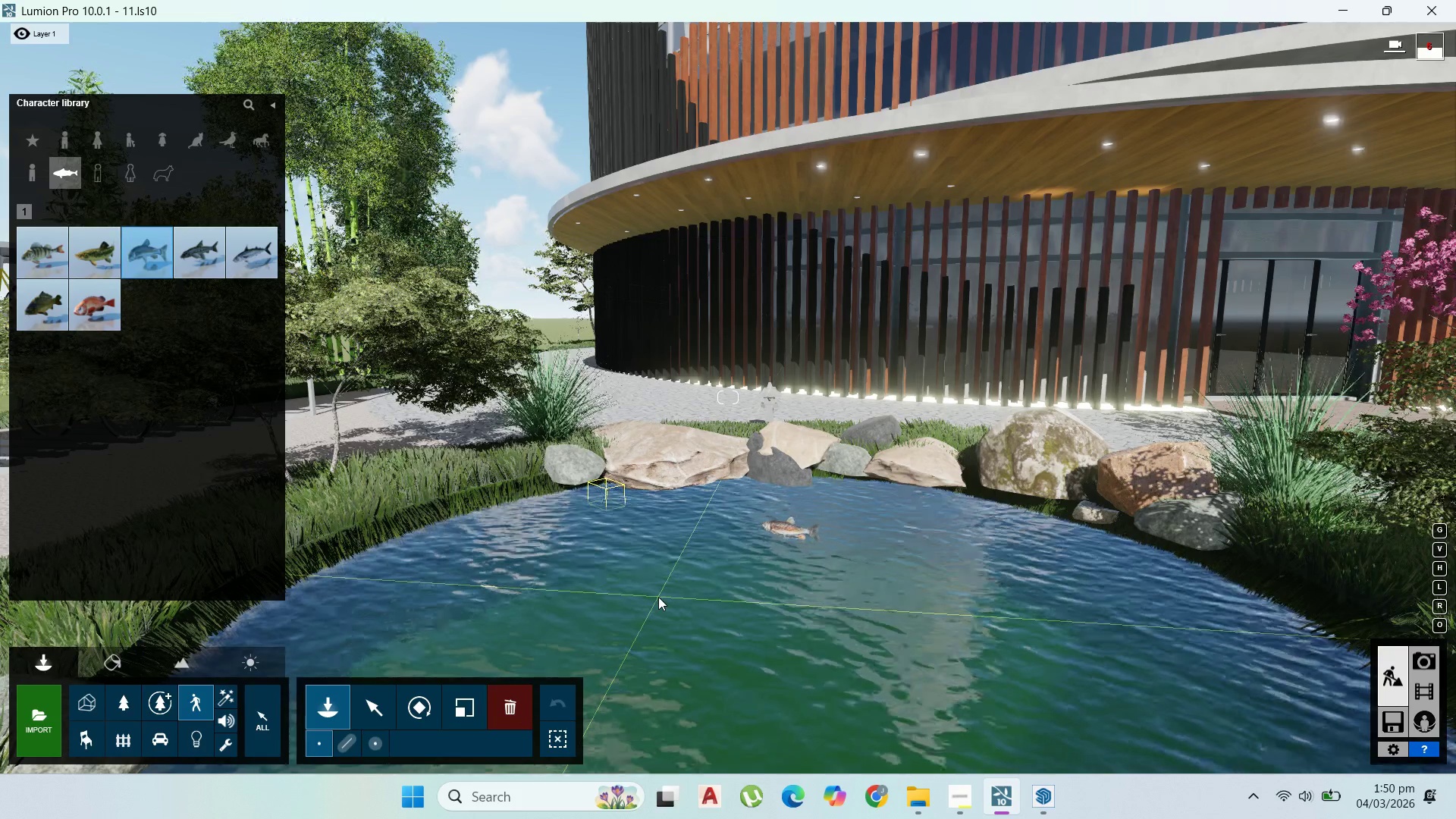 
mouse_move([80, 302])
 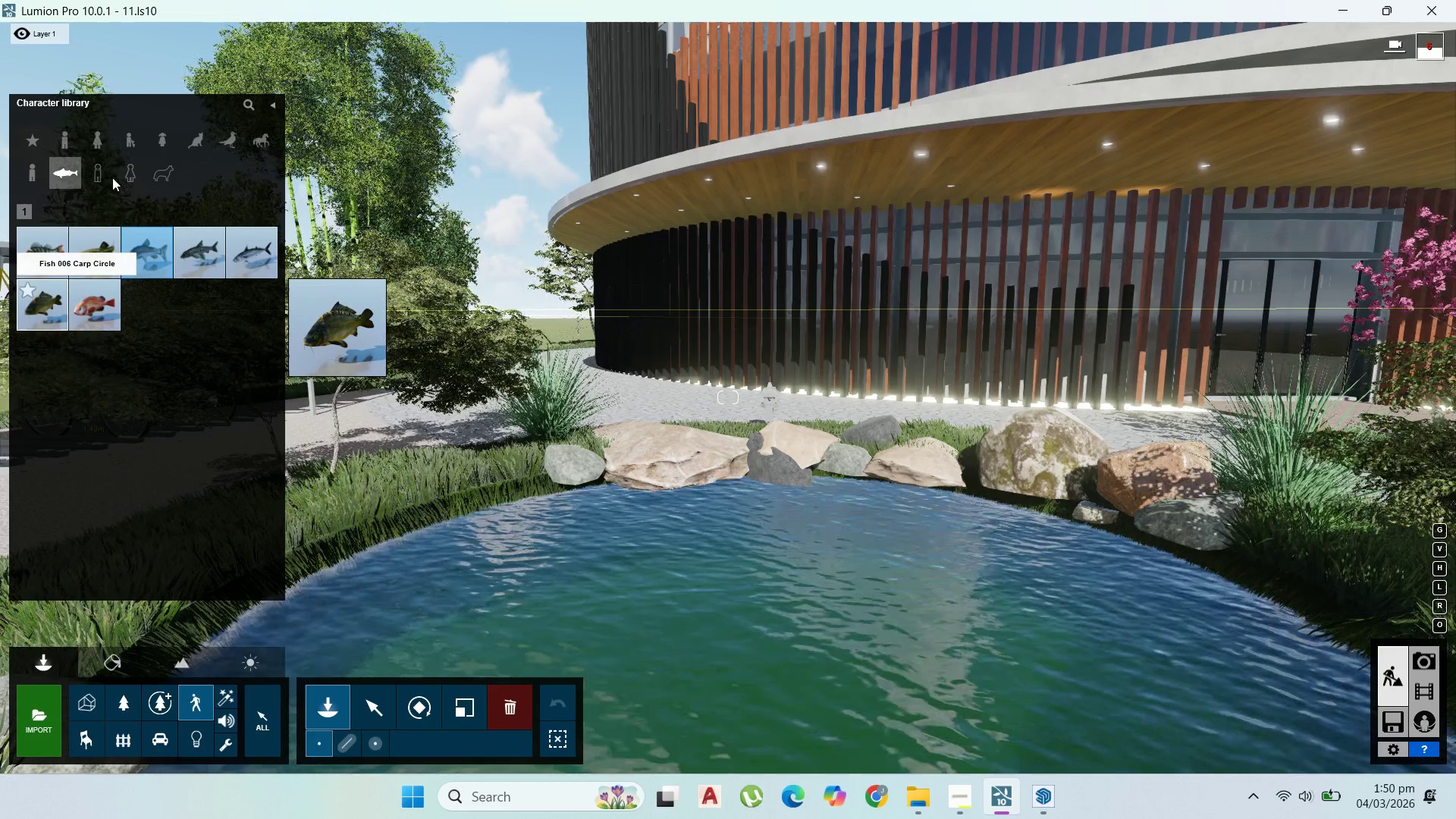 
left_click([105, 174])
 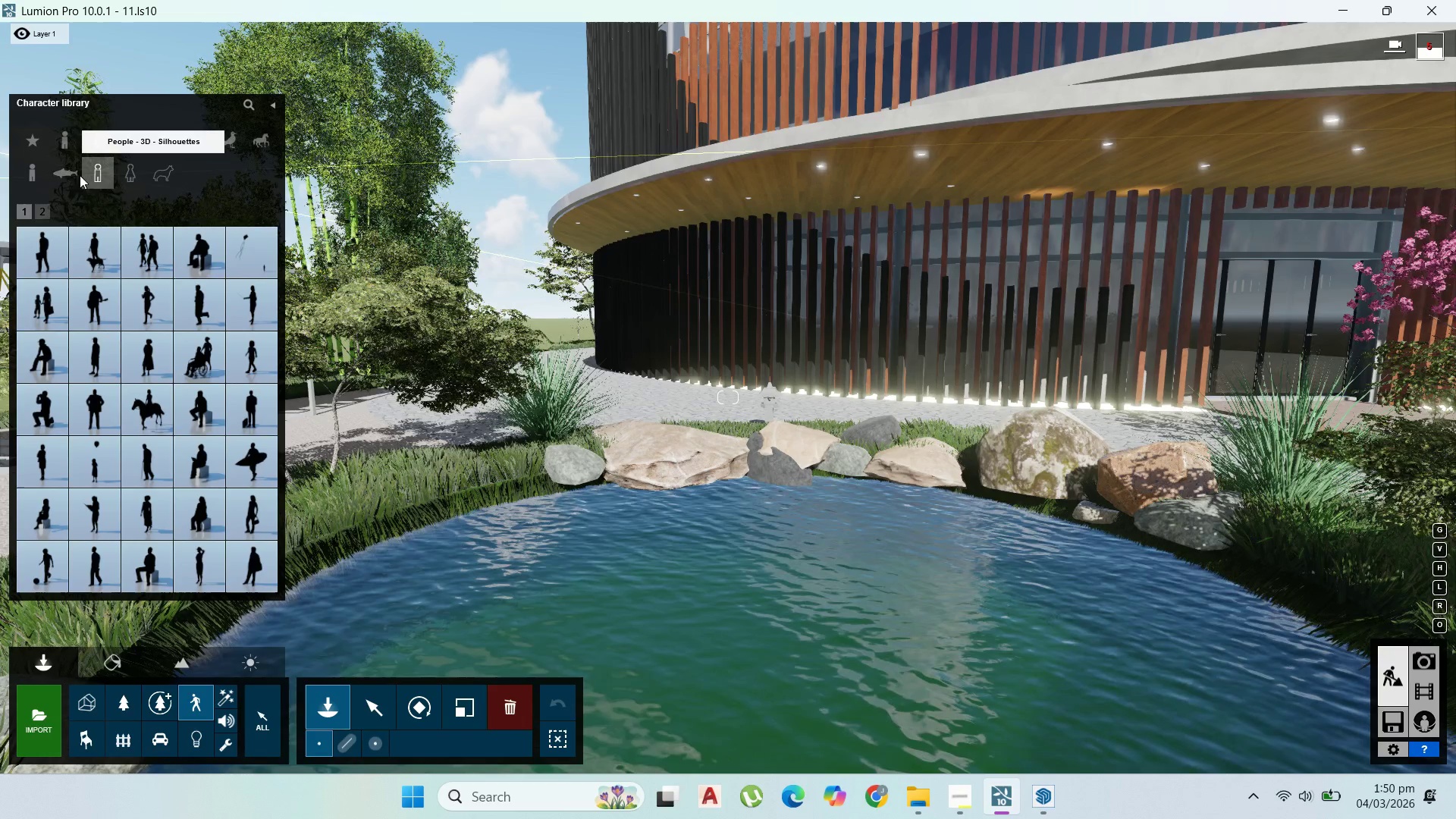 
left_click([39, 176])
 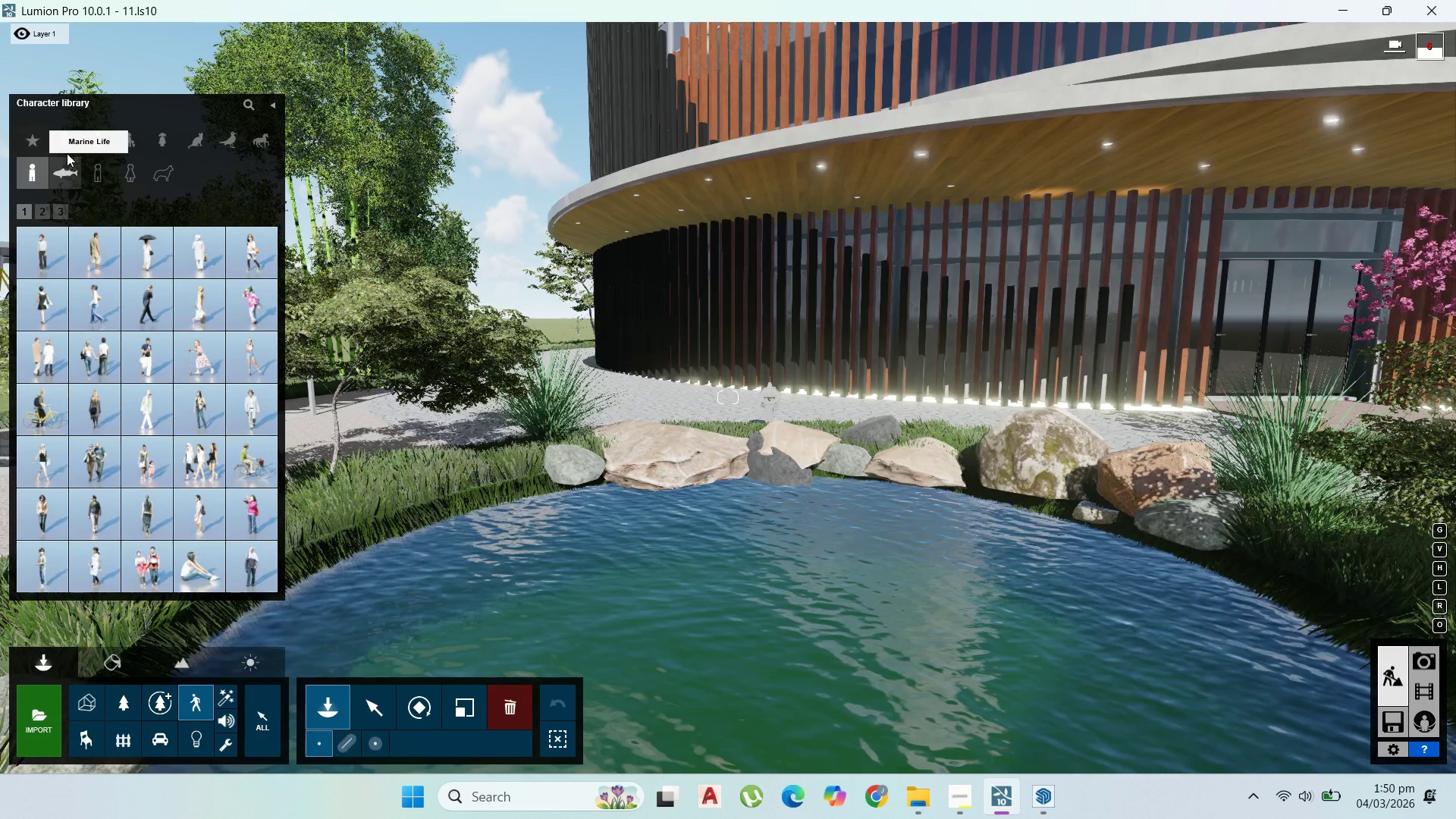 
left_click([70, 146])
 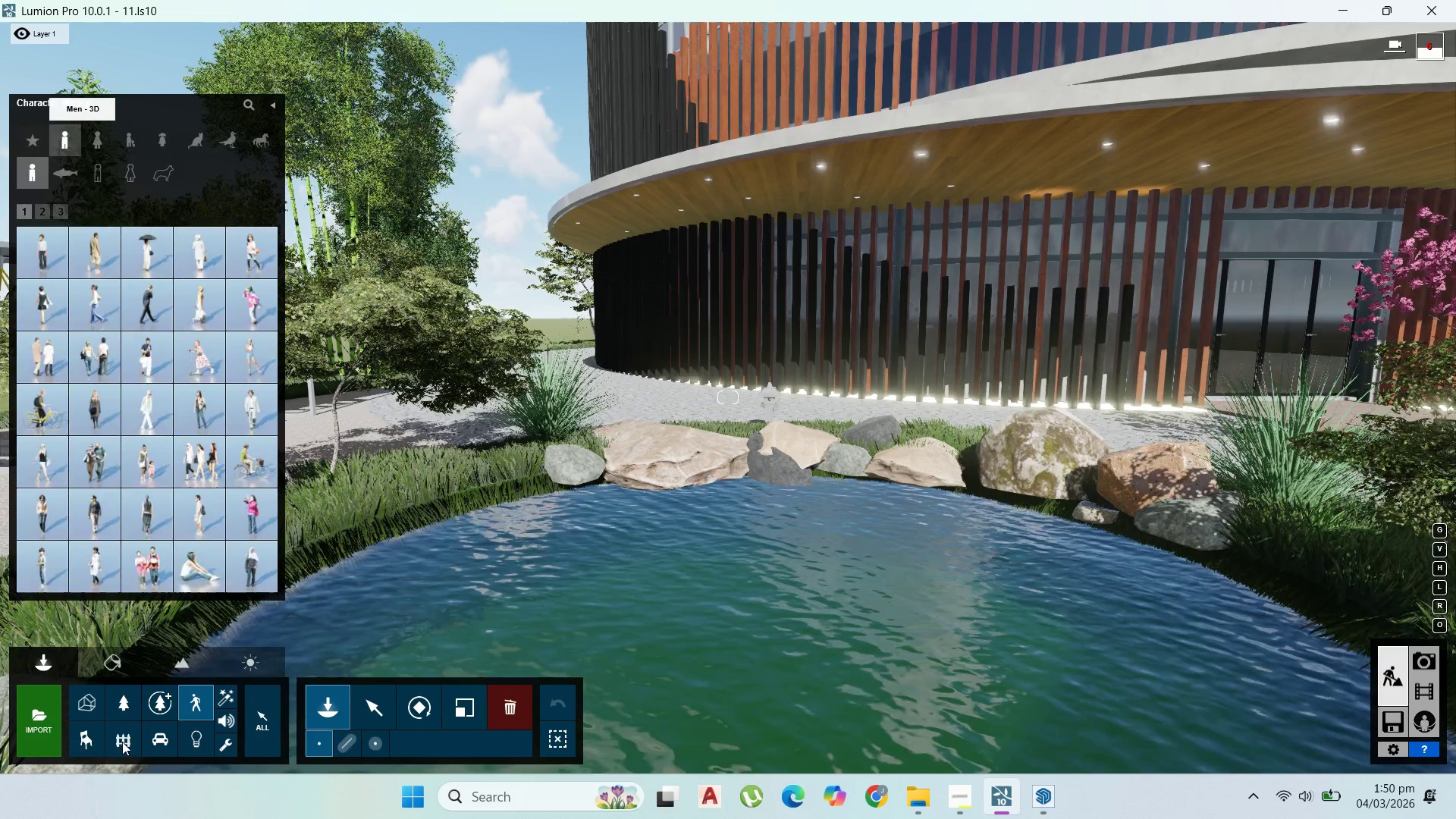 
left_click([122, 742])
 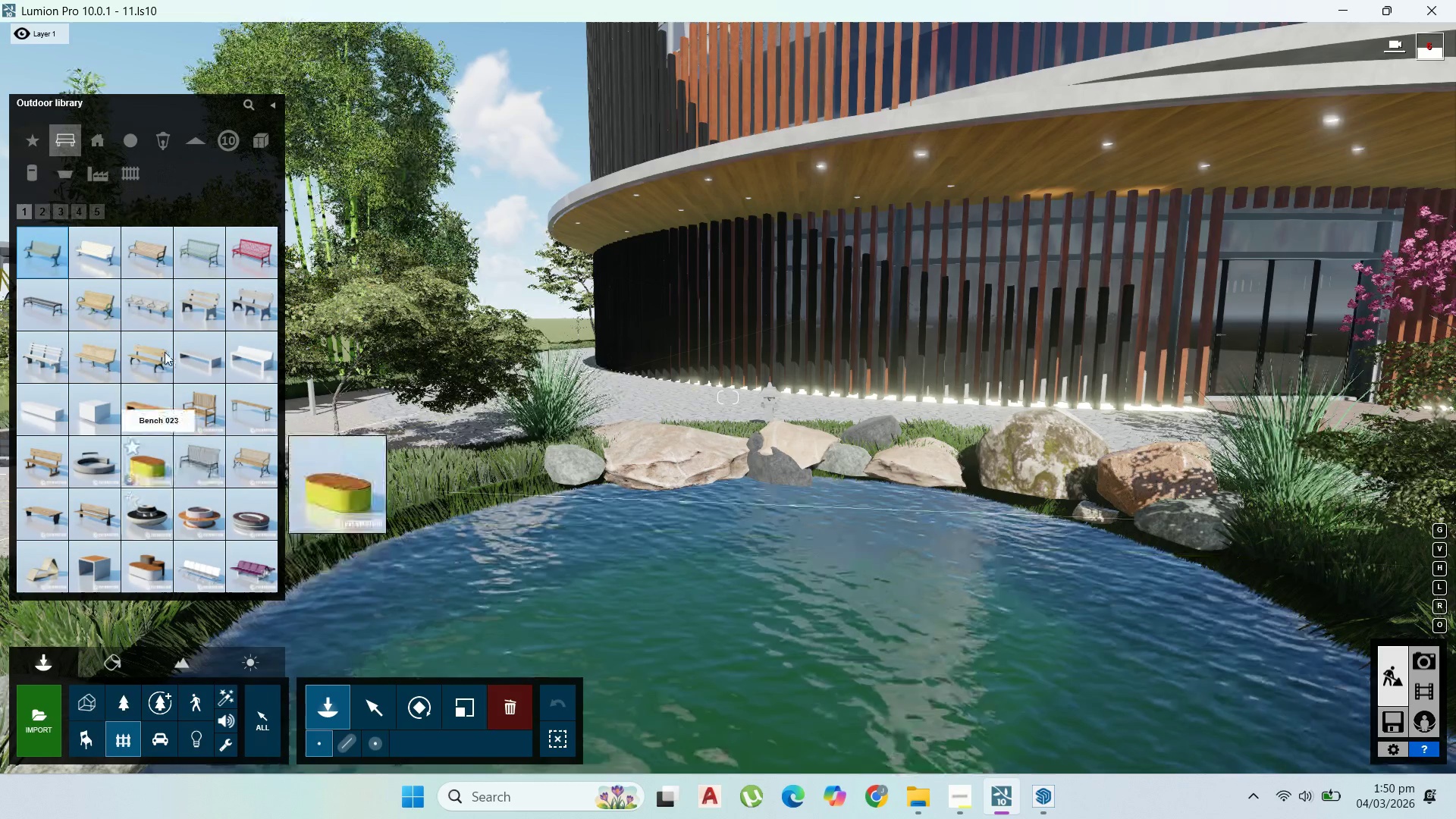 
left_click([36, 146])
 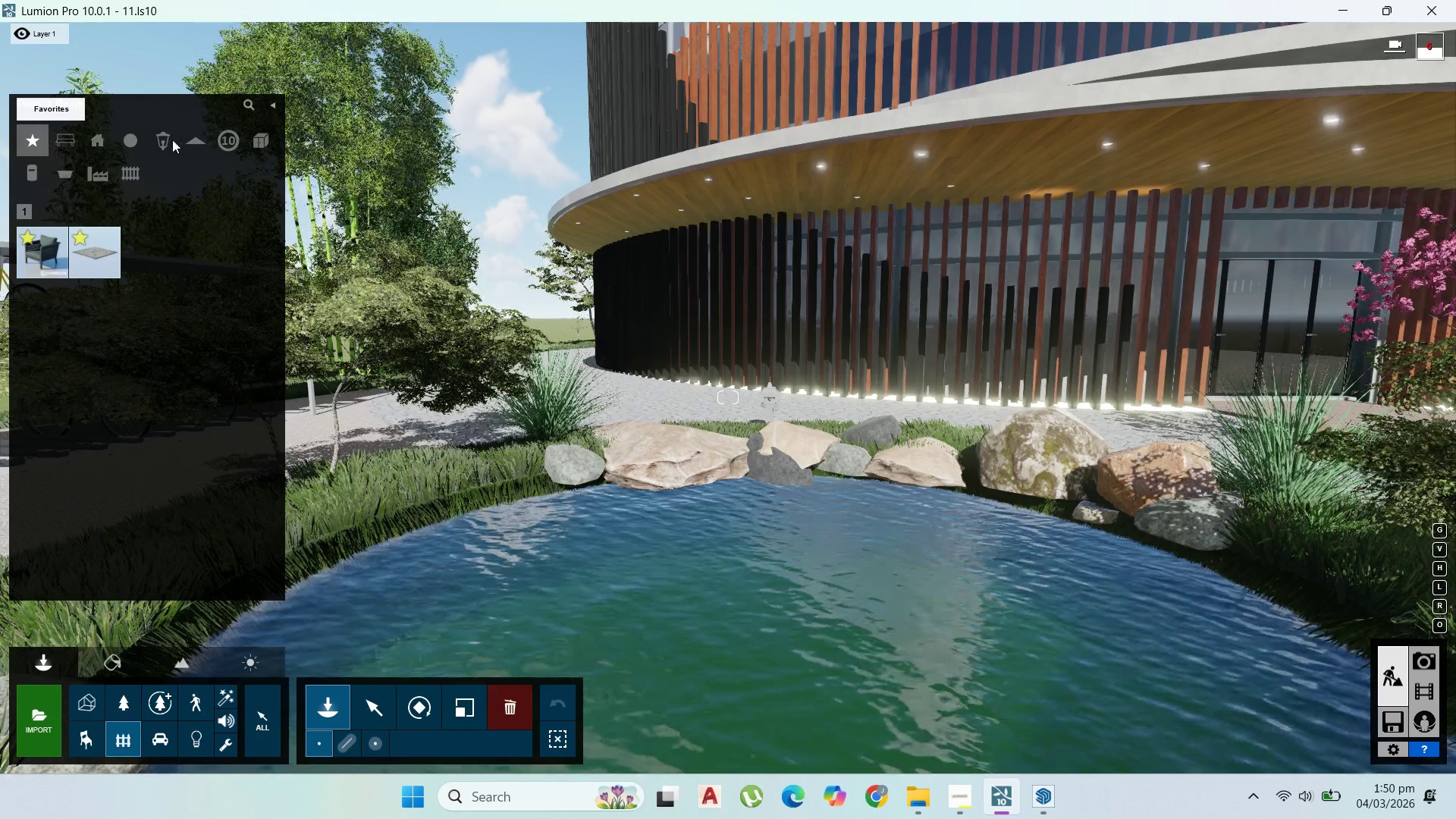 
left_click([159, 140])
 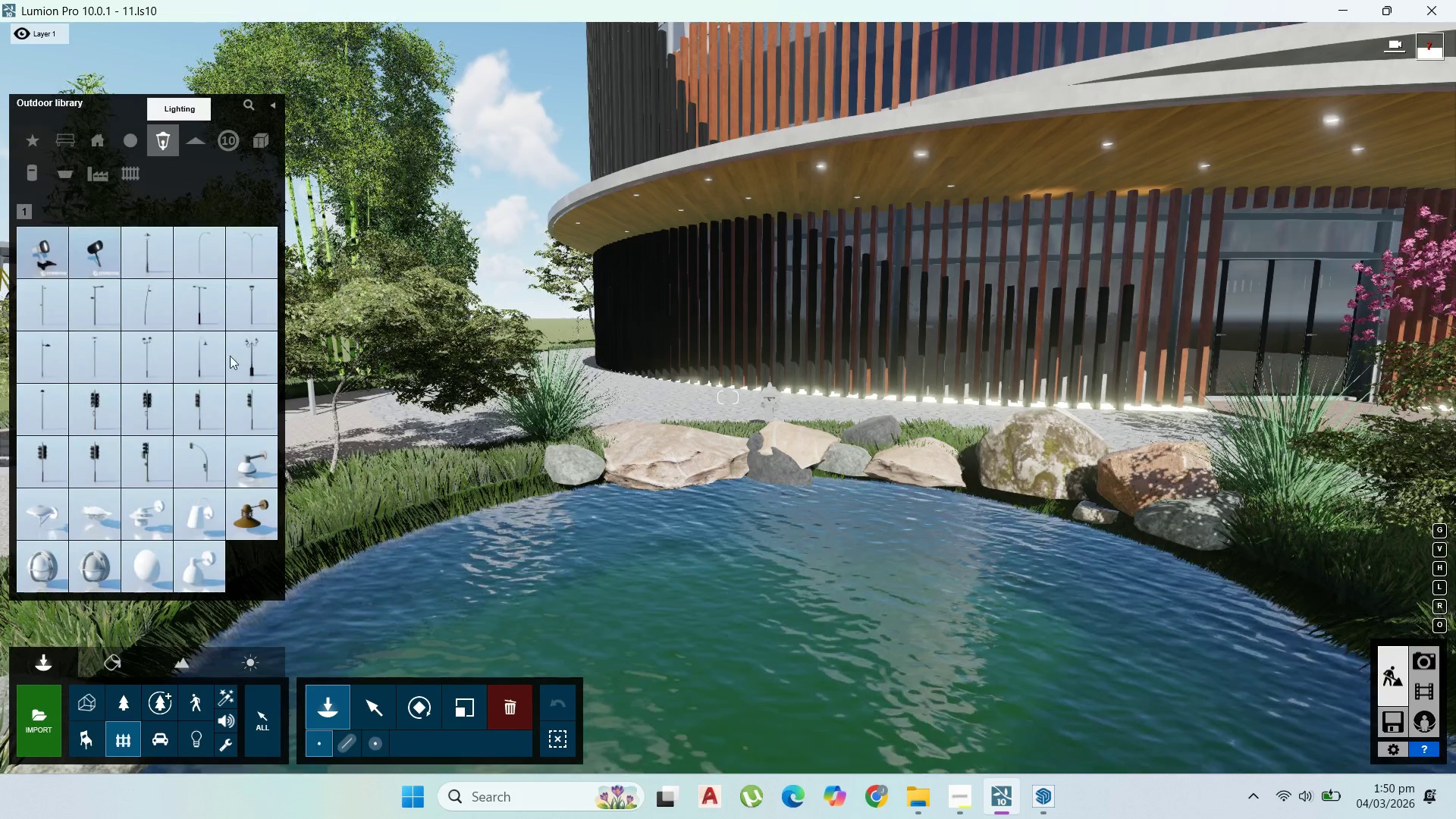 
scroll: coordinate [480, 502], scroll_direction: down, amount: 8.0
 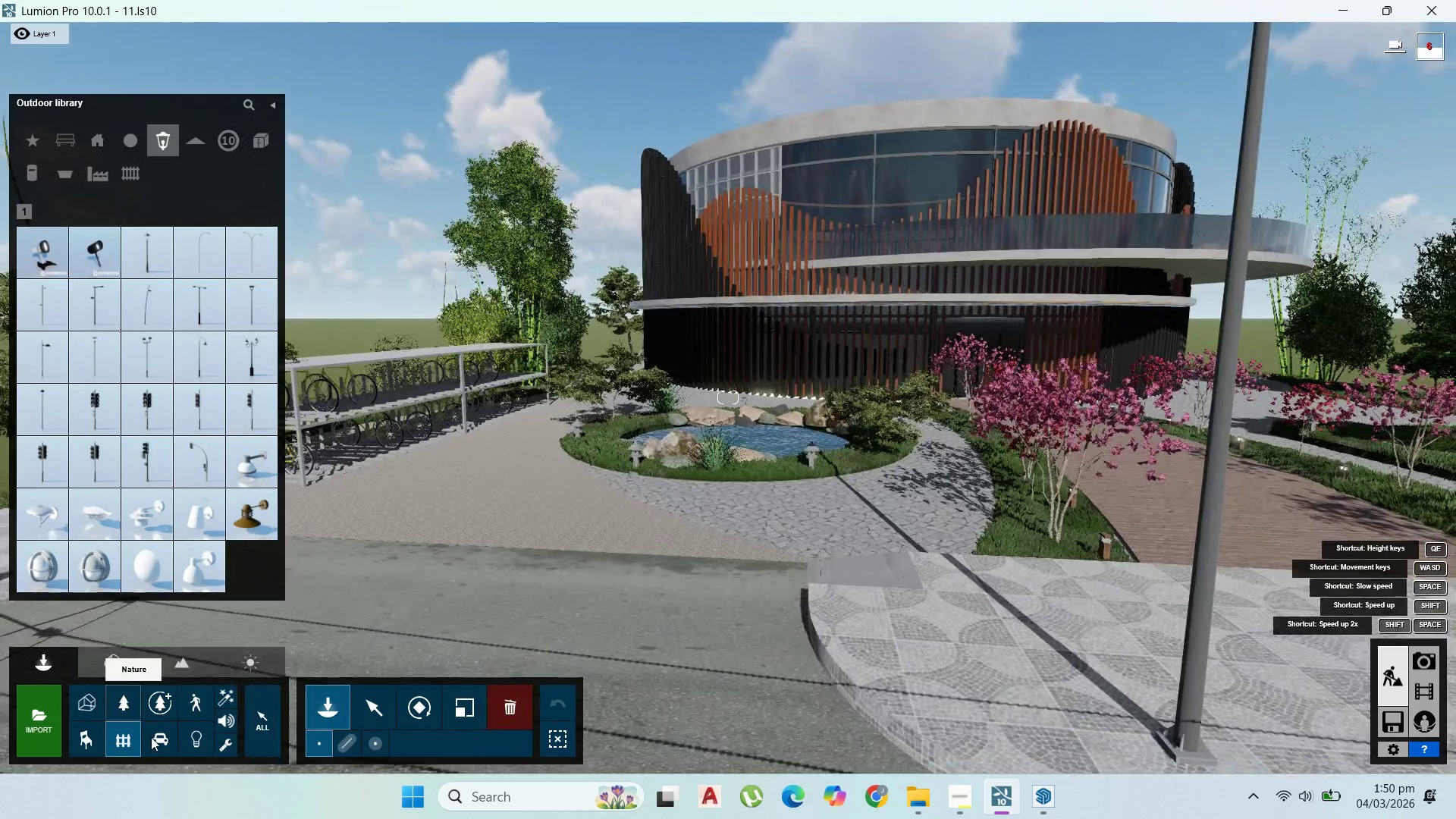 
double_click([152, 738])
 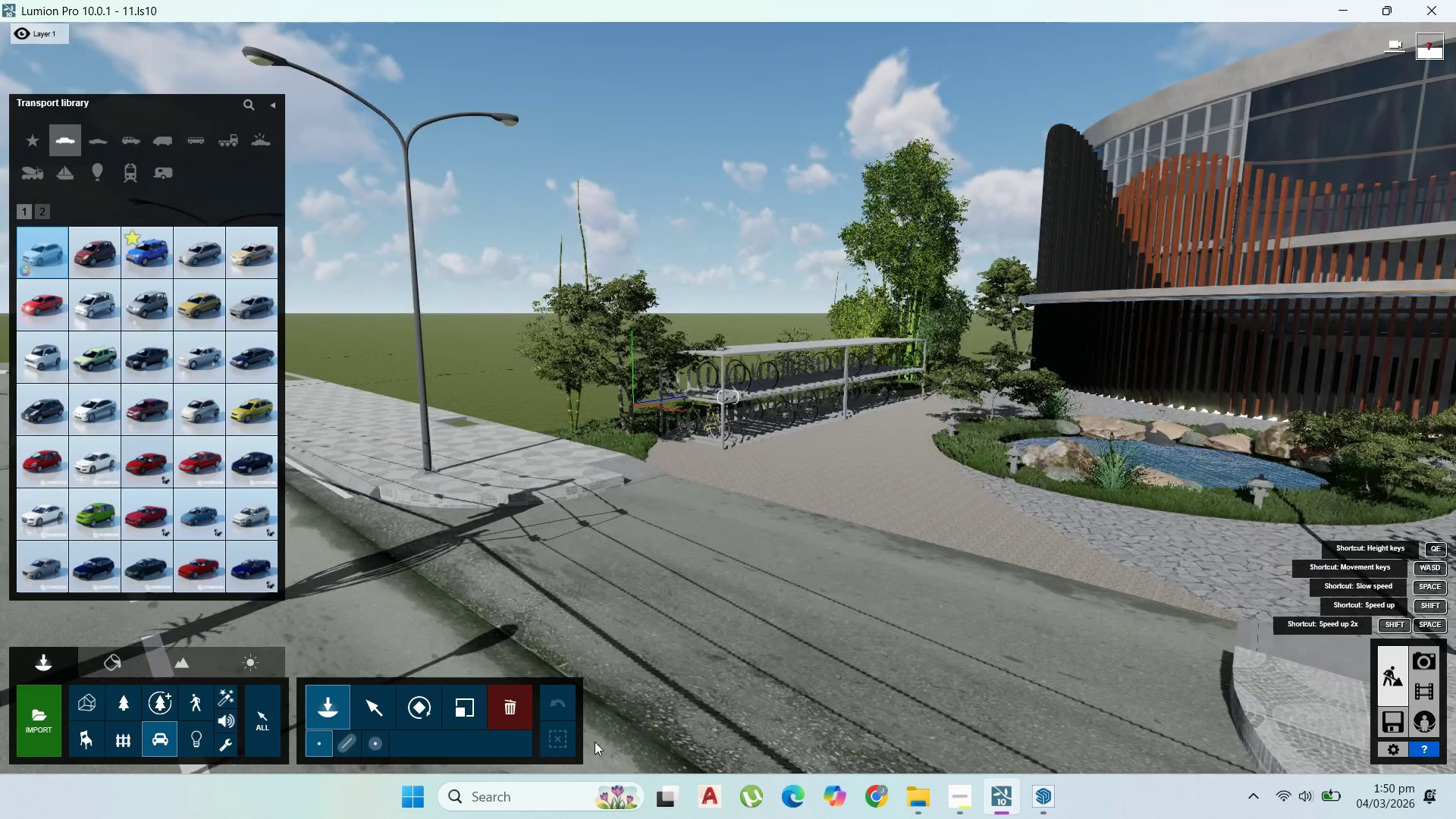 
wait(5.92)
 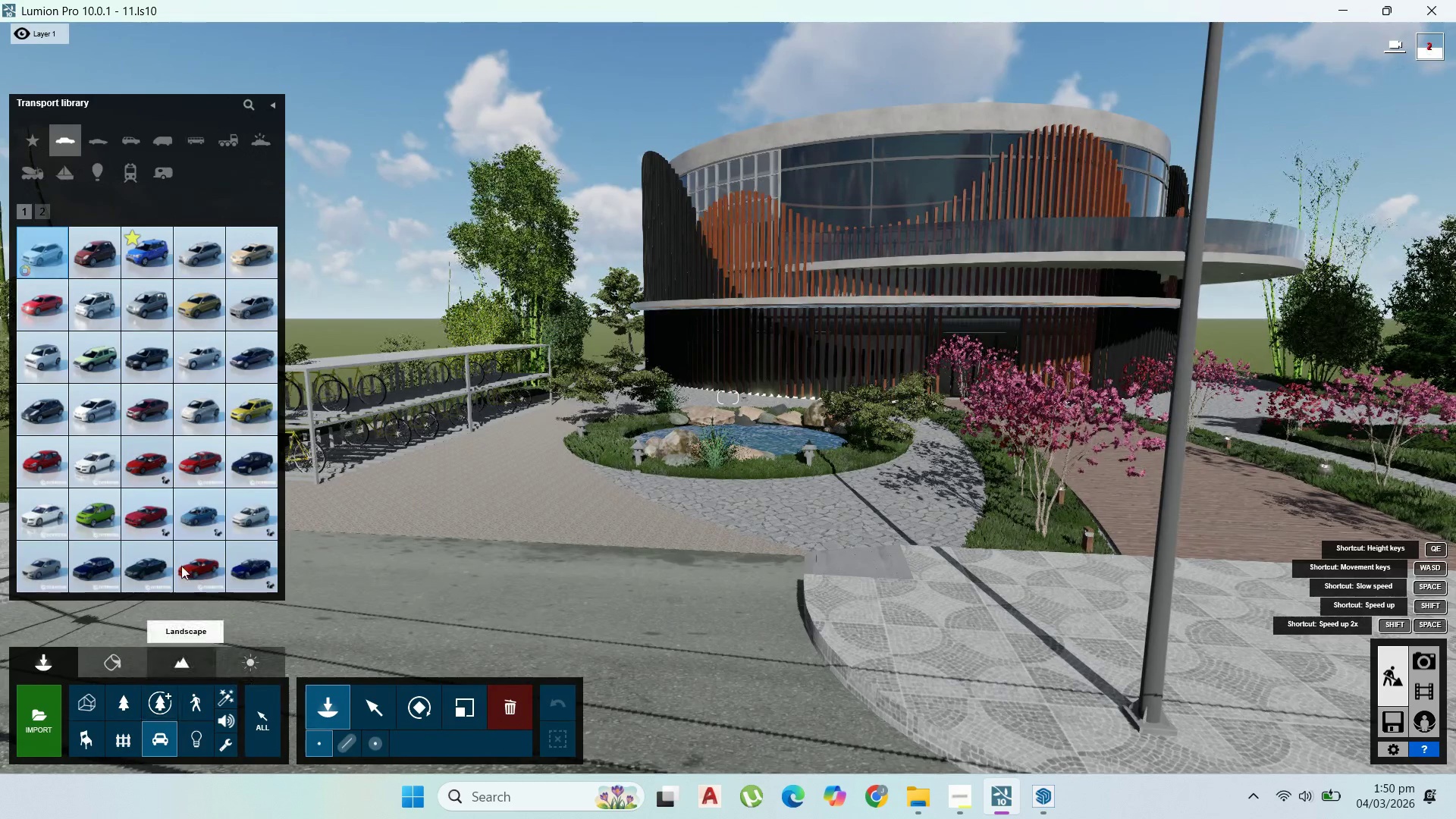 
left_click([117, 665])
 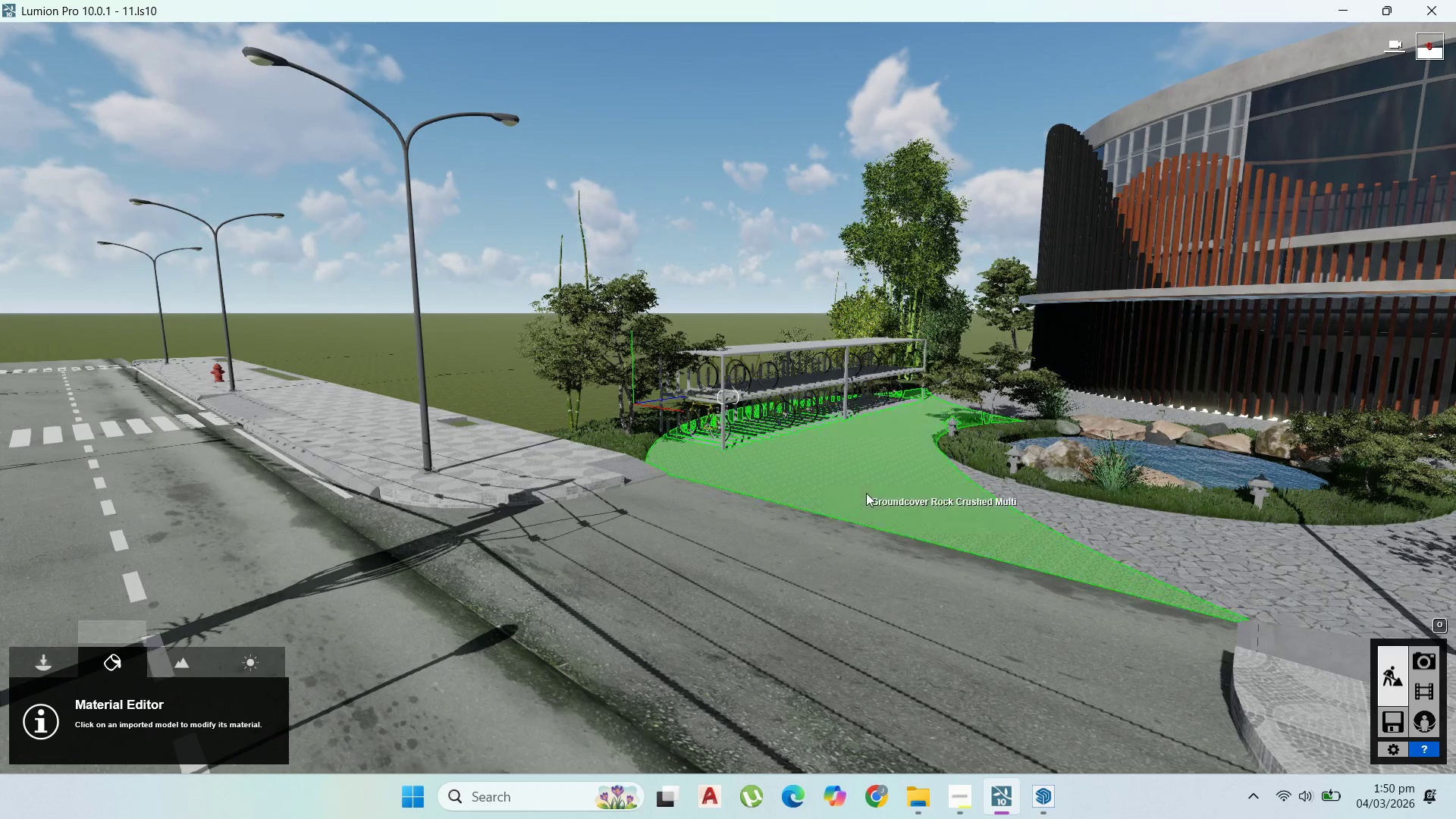 
left_click([874, 489])
 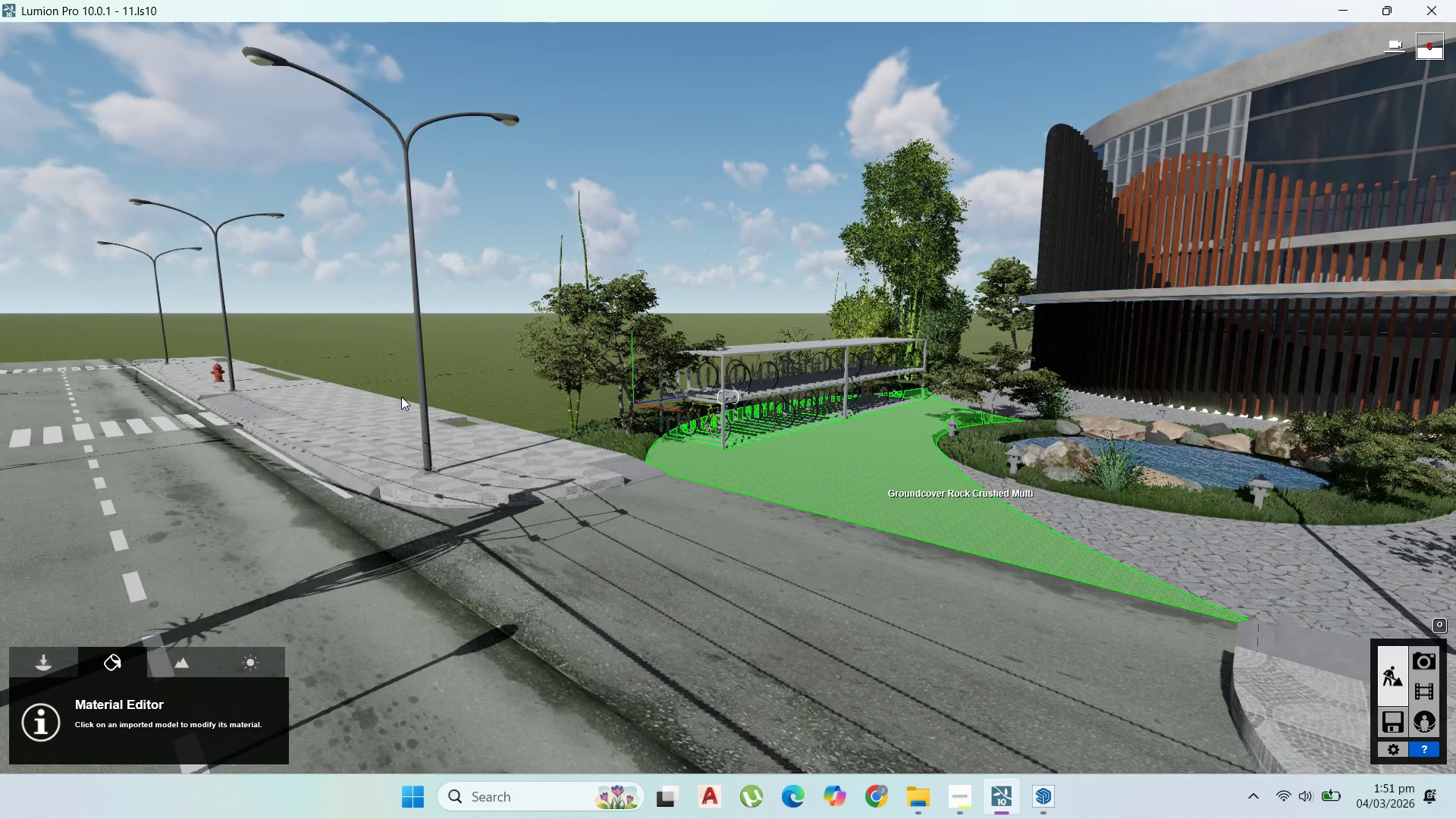 
mouse_move([187, 372])
 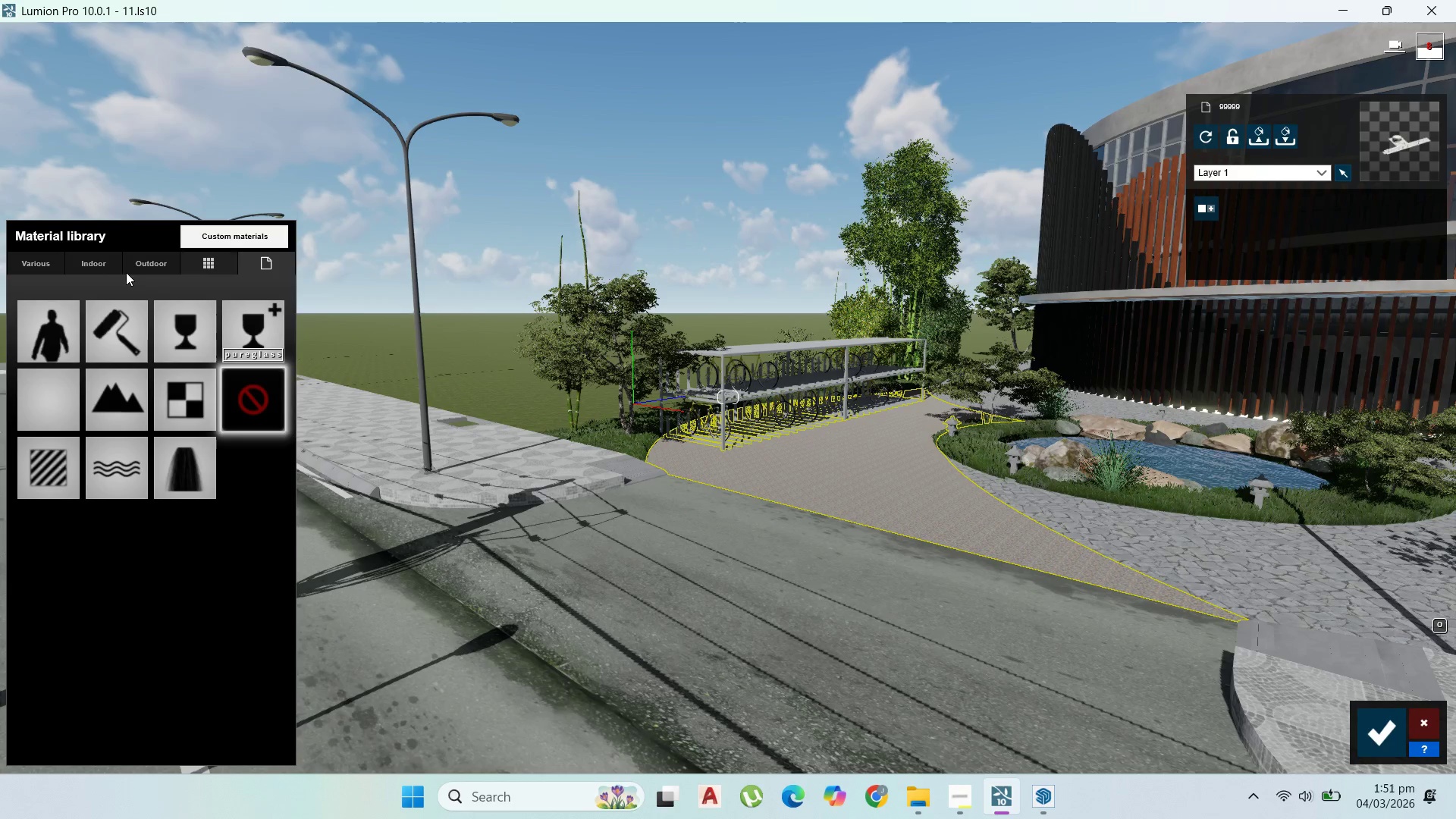 
left_click([105, 268])
 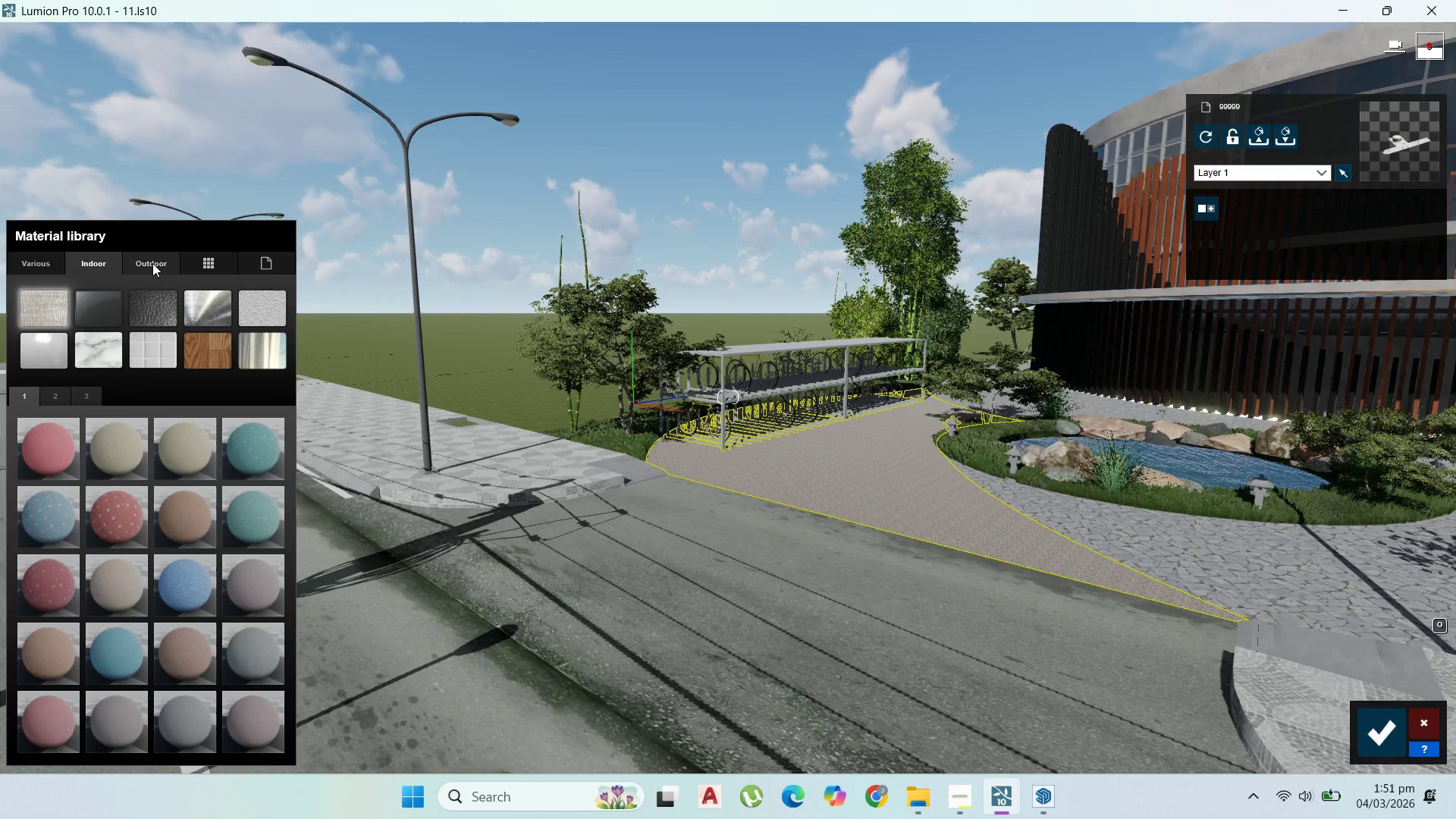 
wait(6.05)
 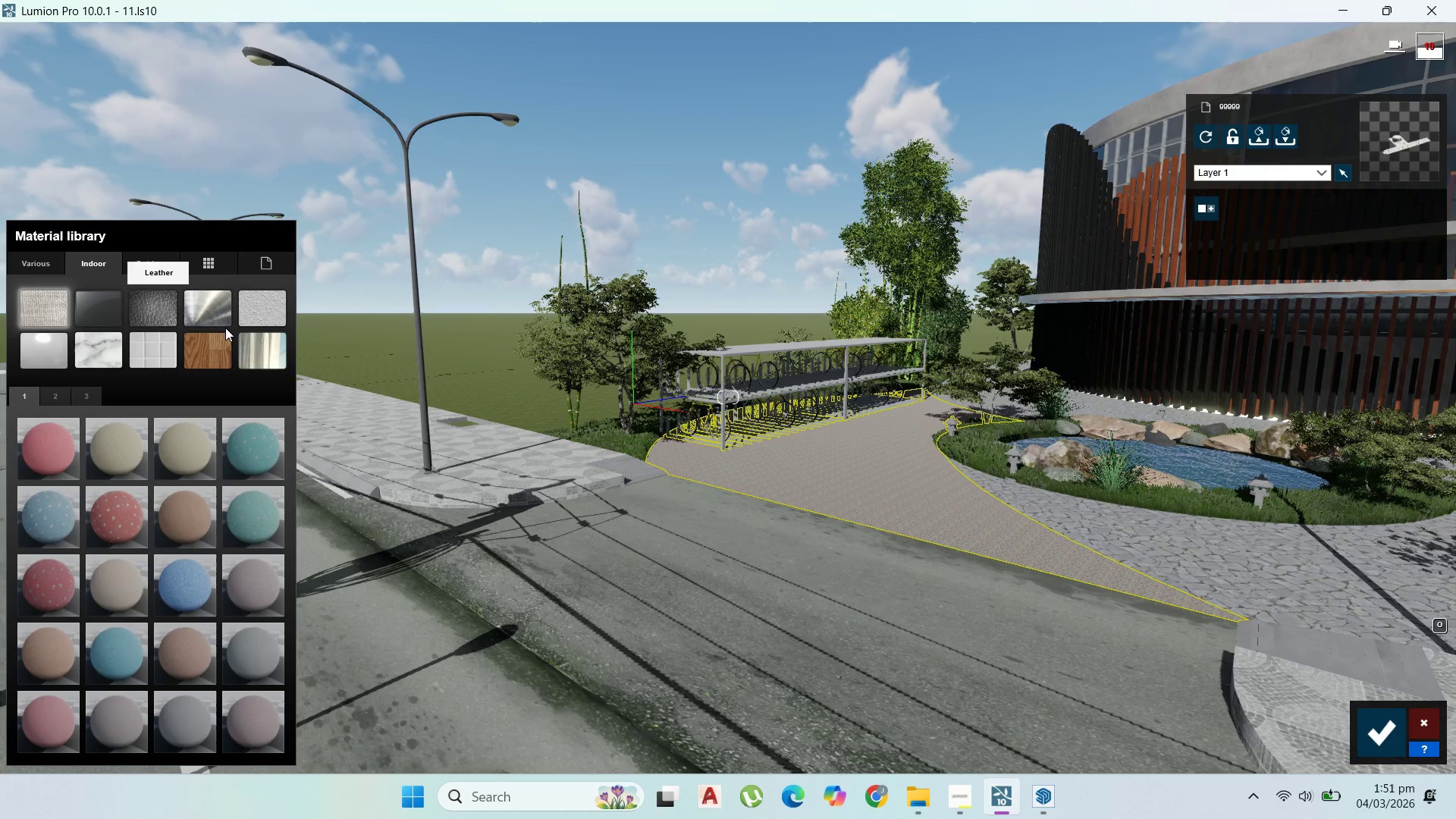 
left_click([142, 265])
 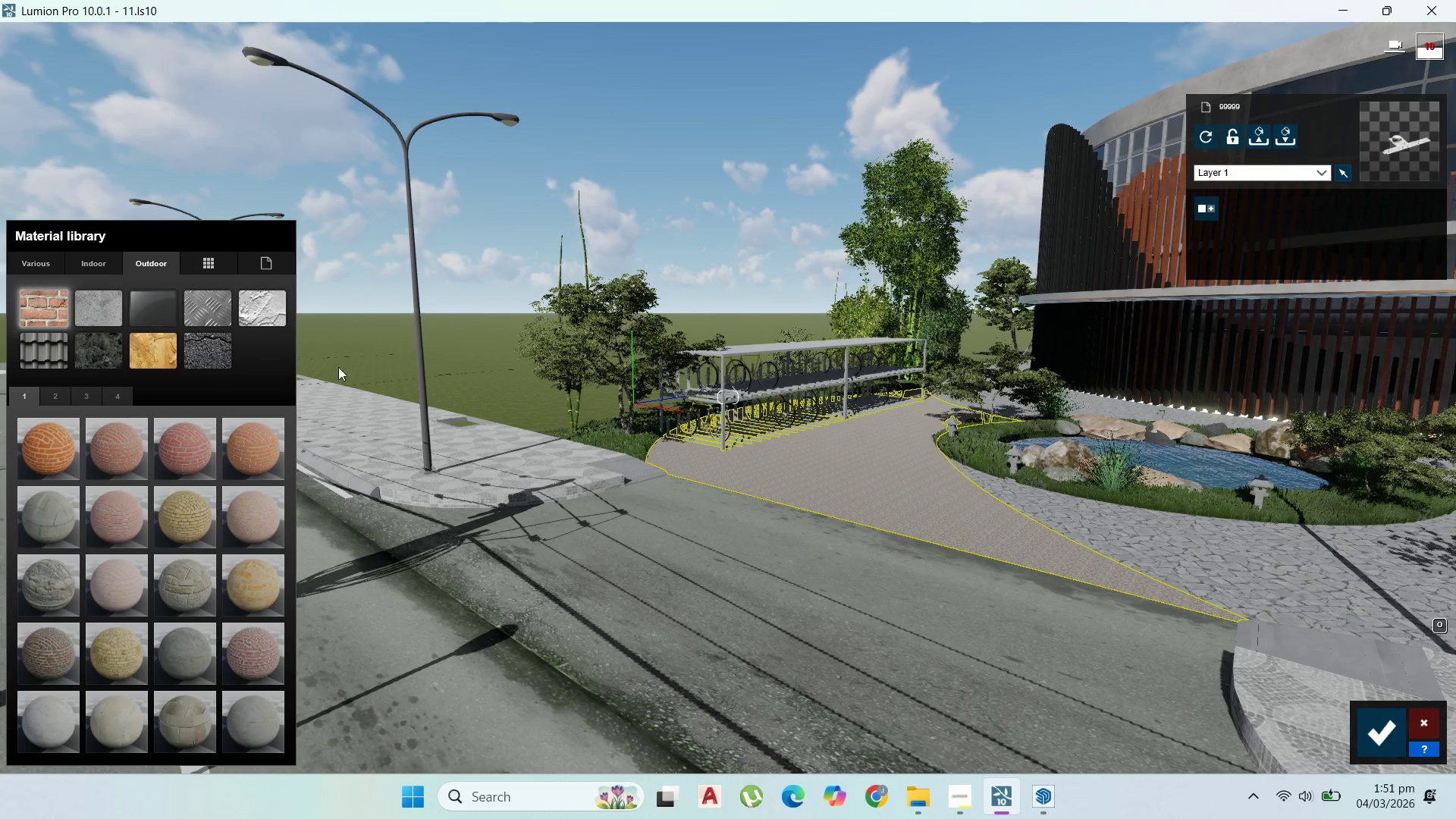 
left_click([217, 348])
 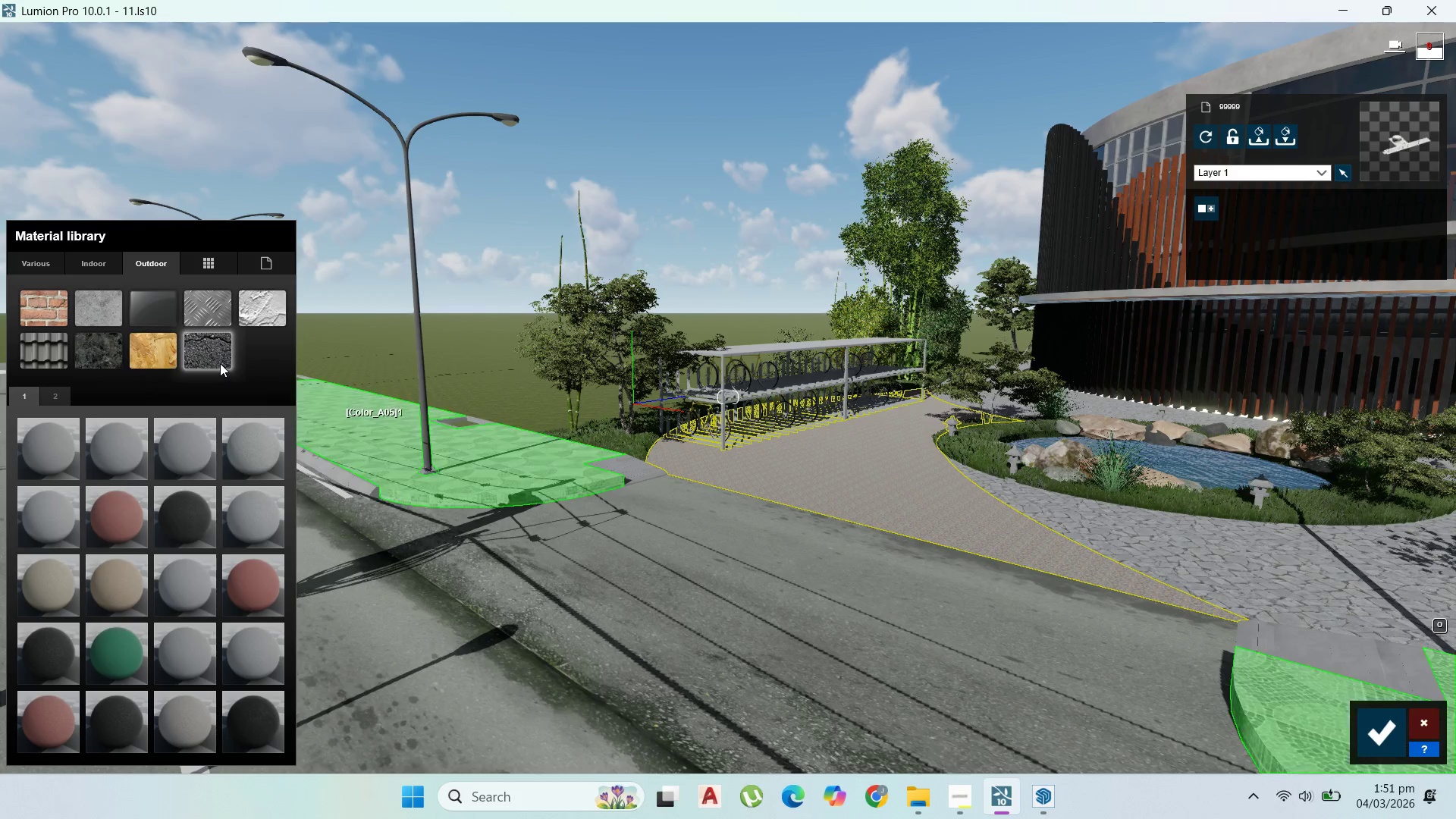 
left_click([64, 394])
 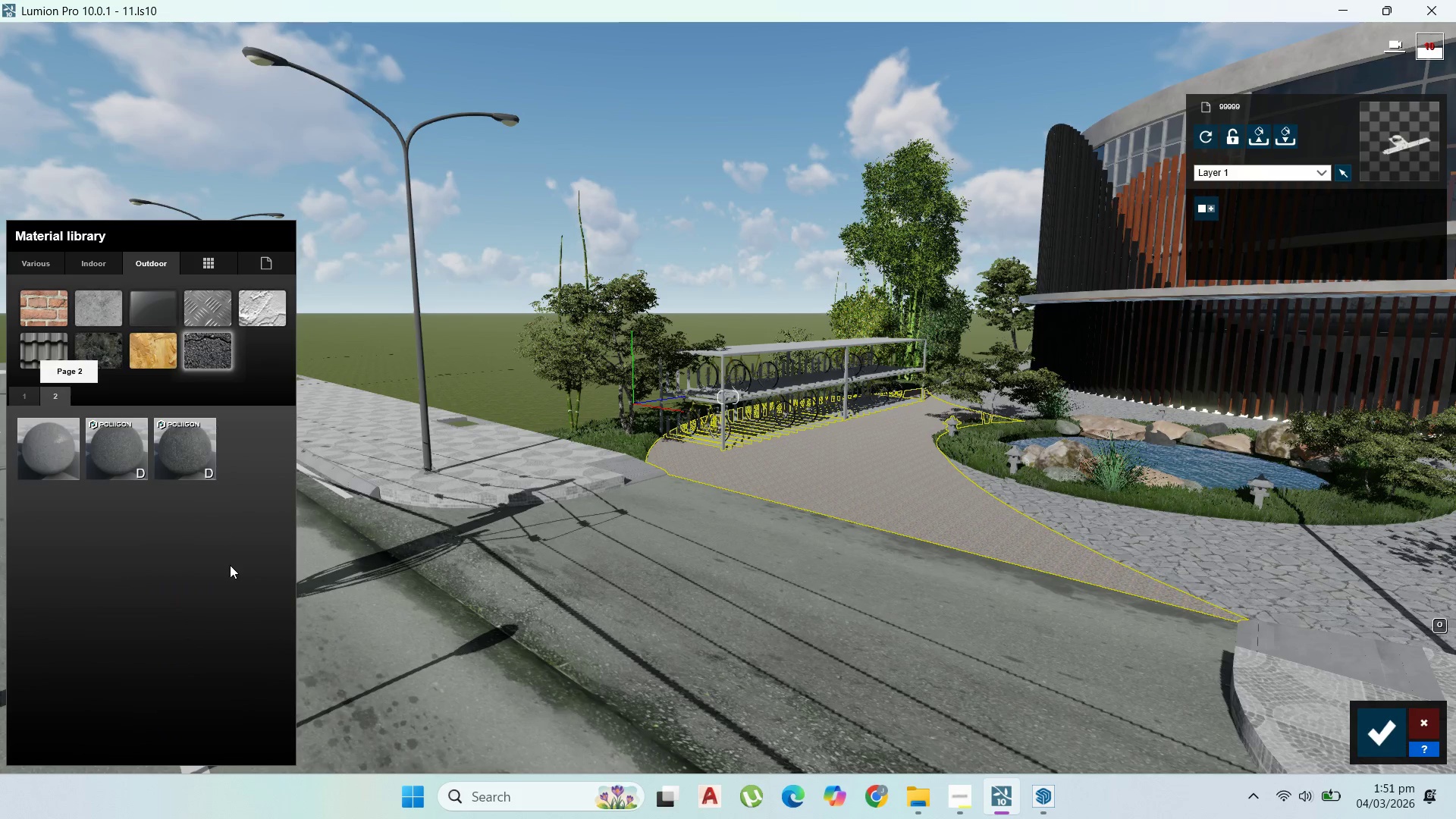 
left_click([169, 444])
 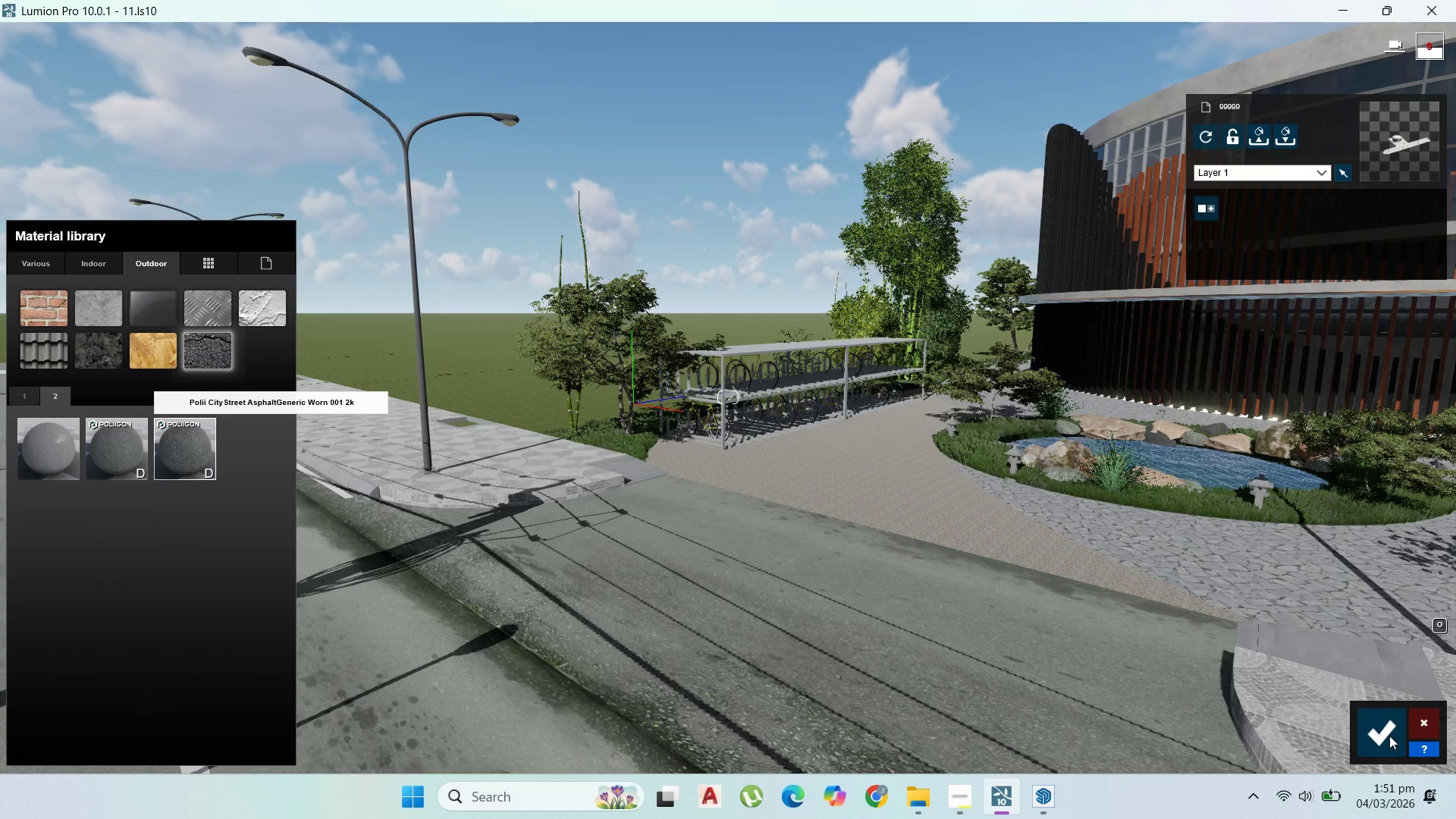 
left_click([1387, 733])
 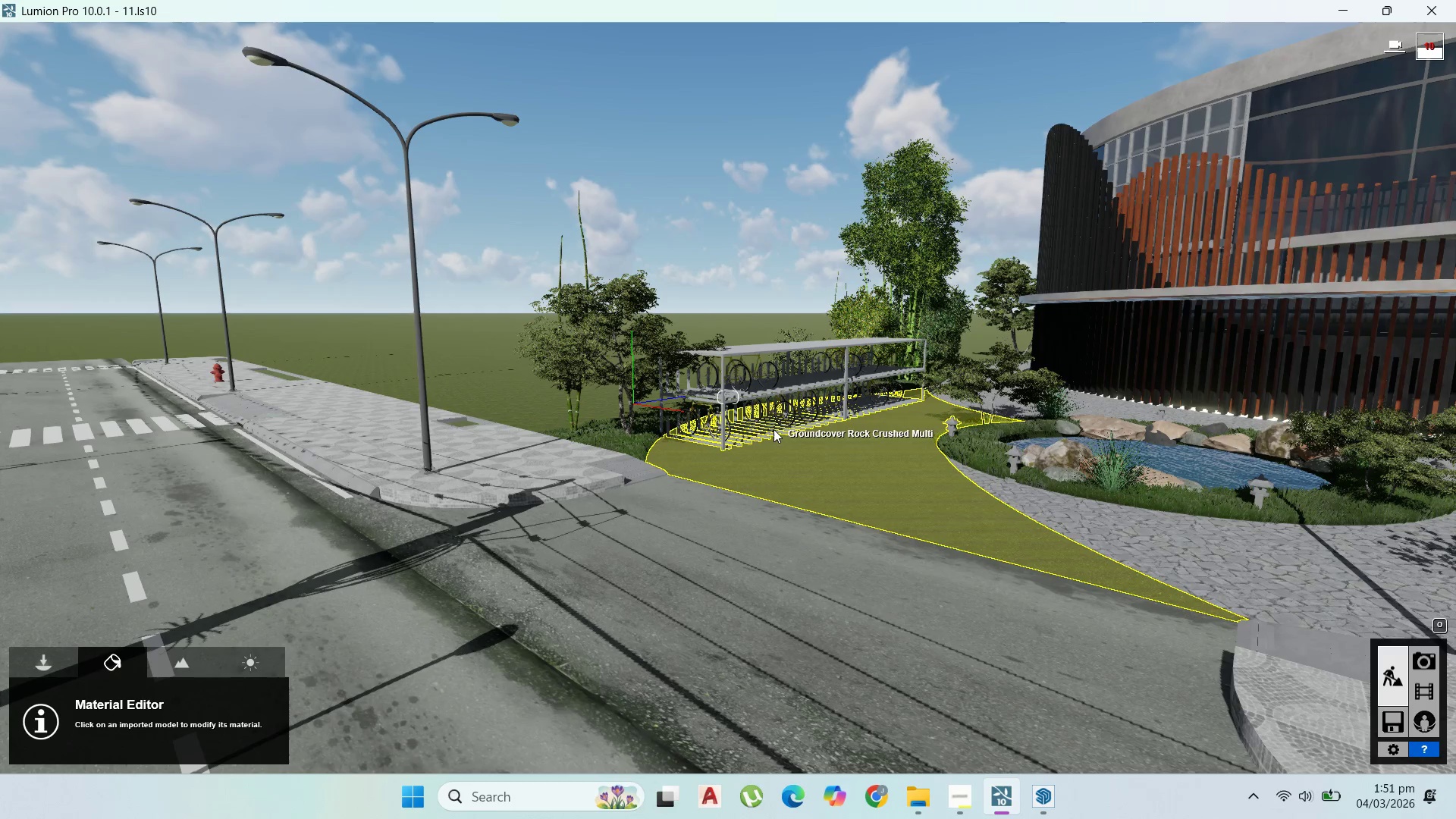 
wait(5.34)
 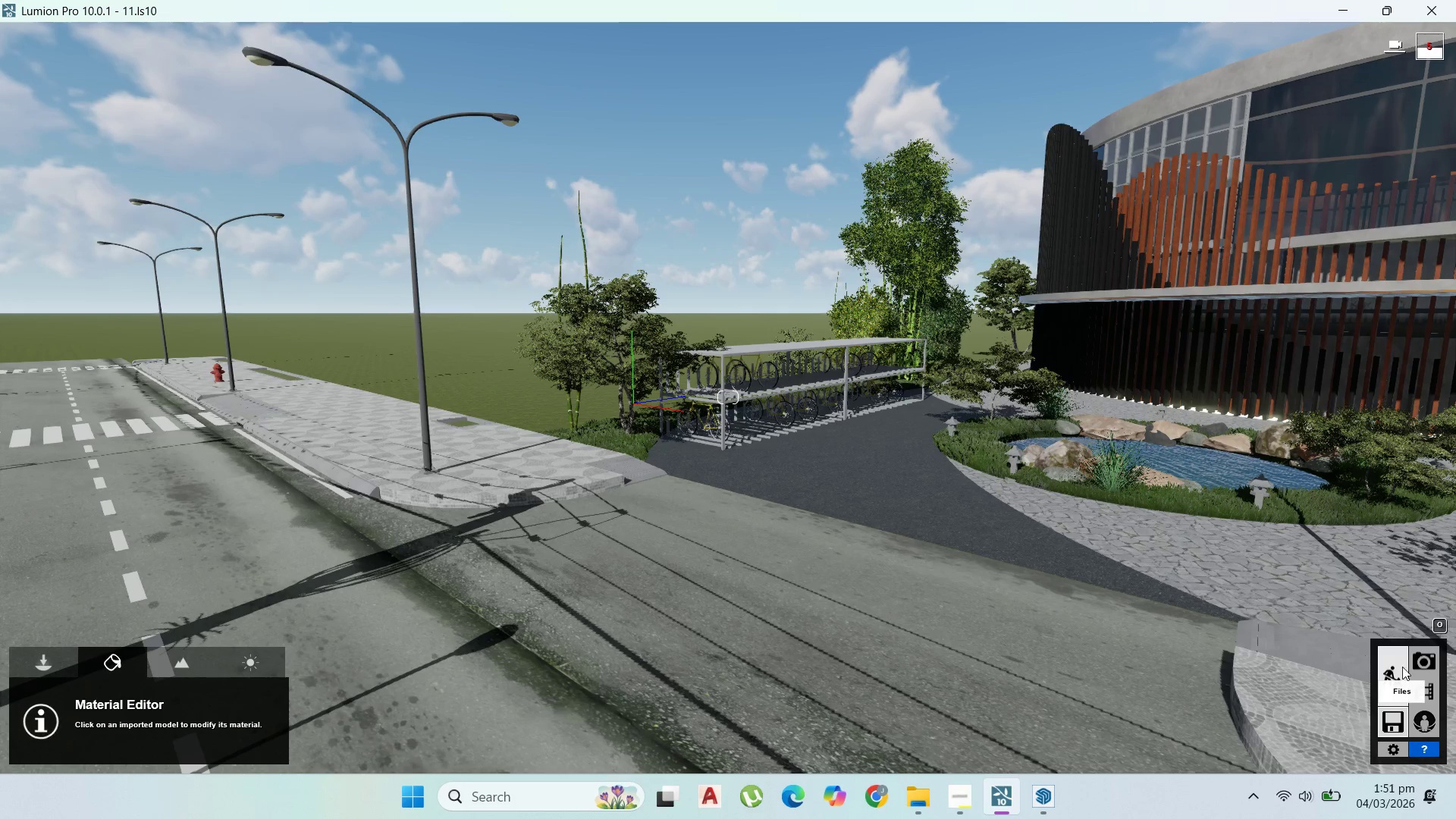 
left_click([780, 431])
 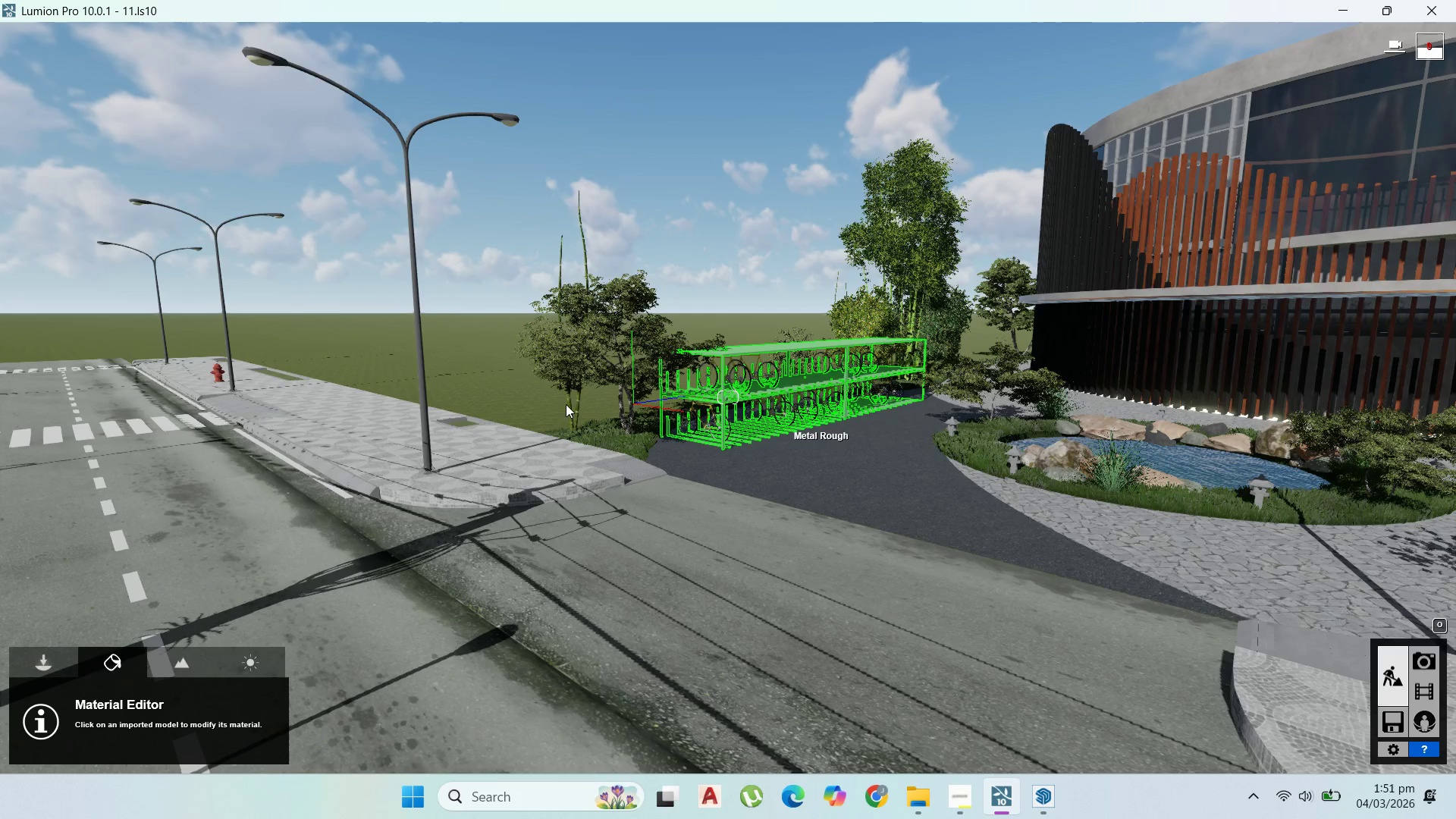 
mouse_move([26, 309])
 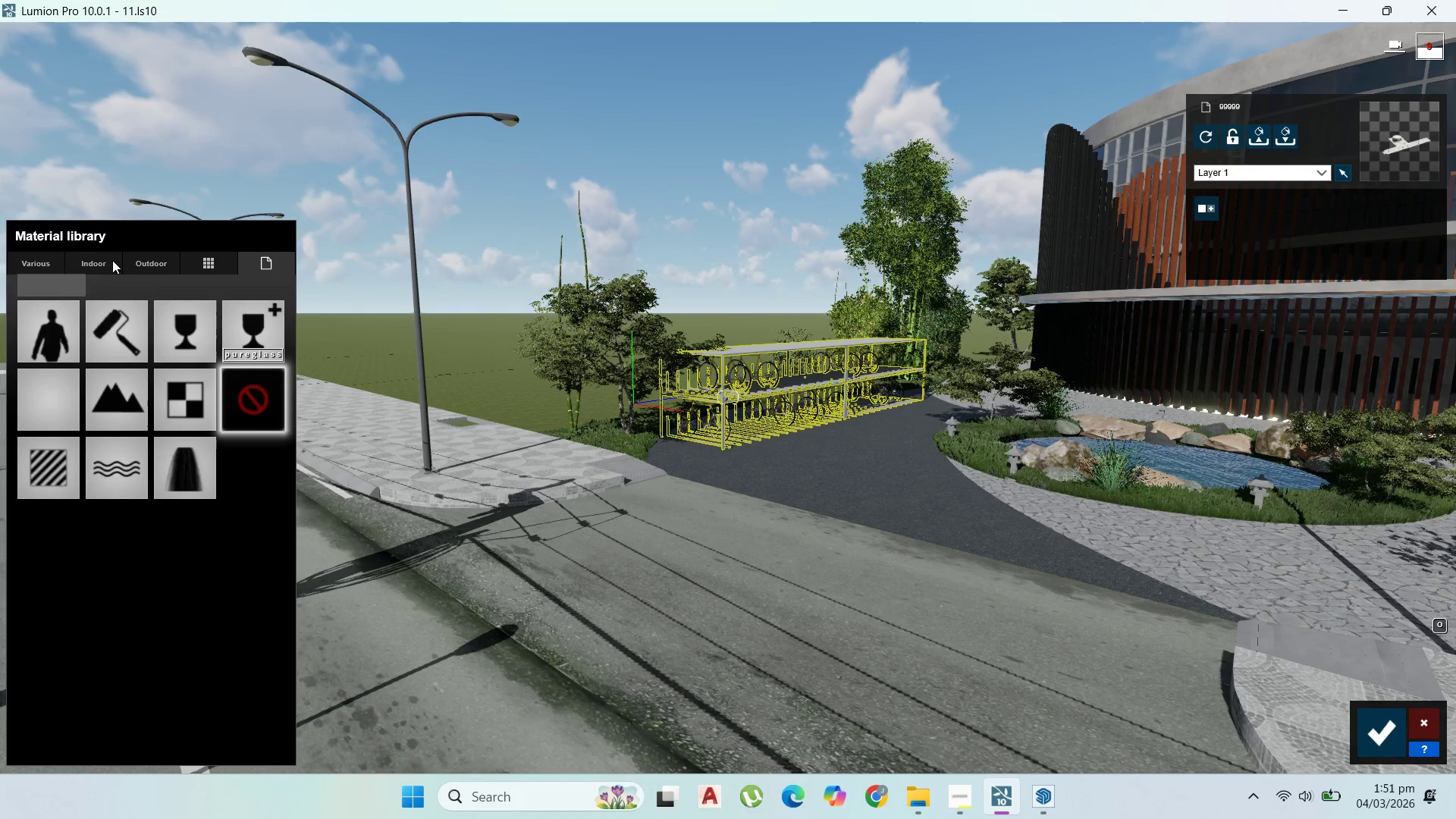 
left_click([136, 272])
 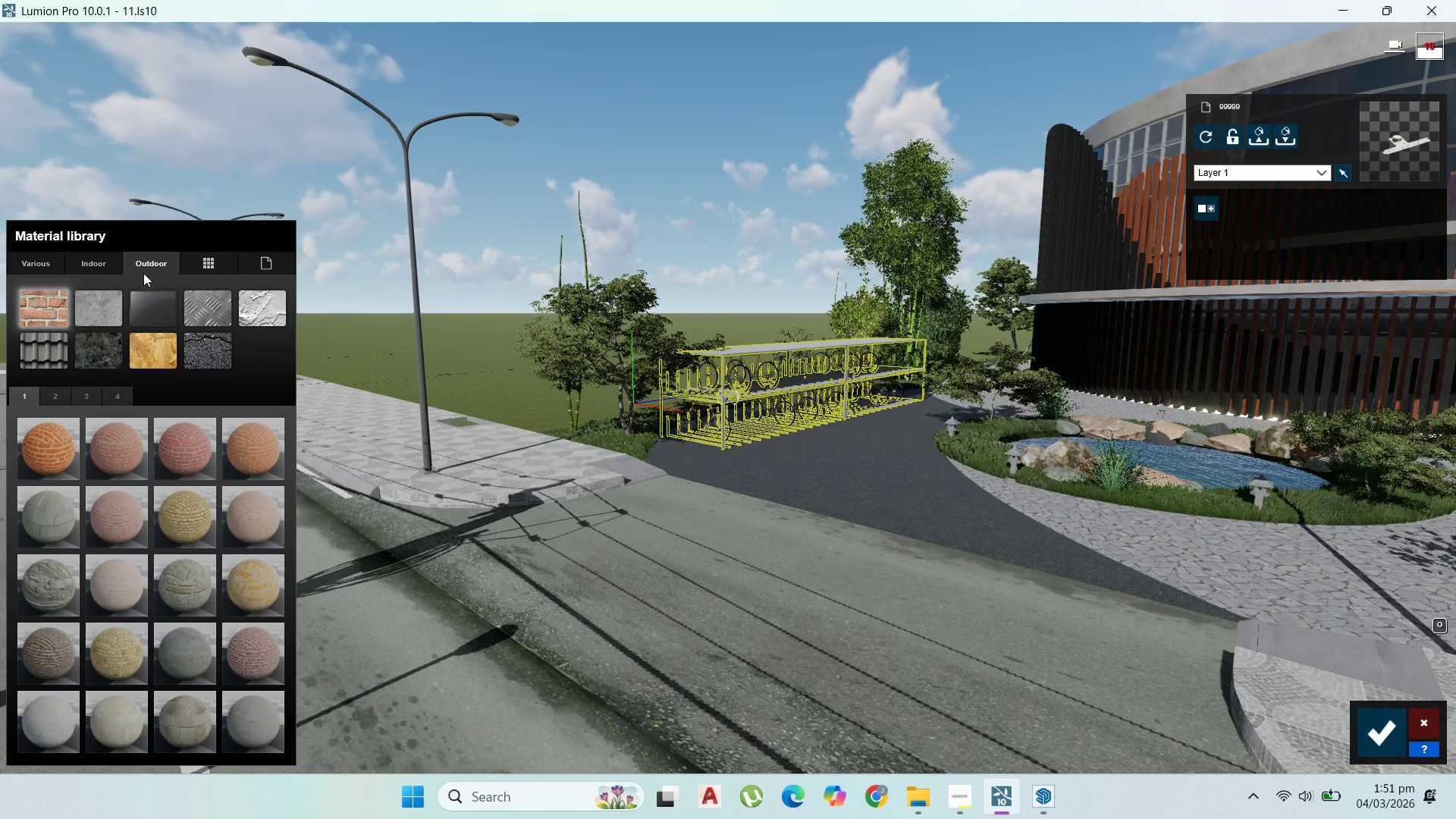 
left_click([202, 313])
 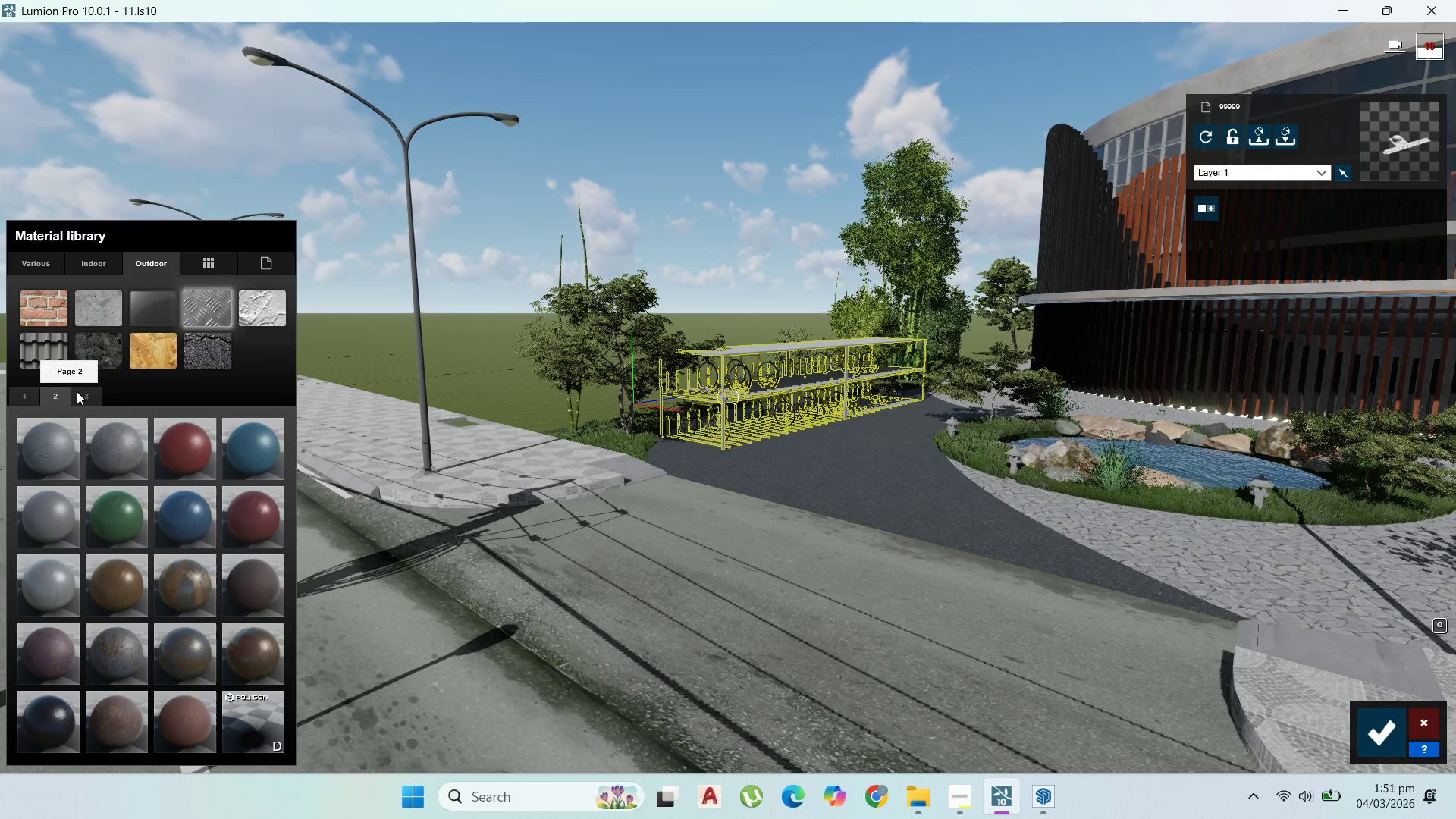 
left_click([85, 393])
 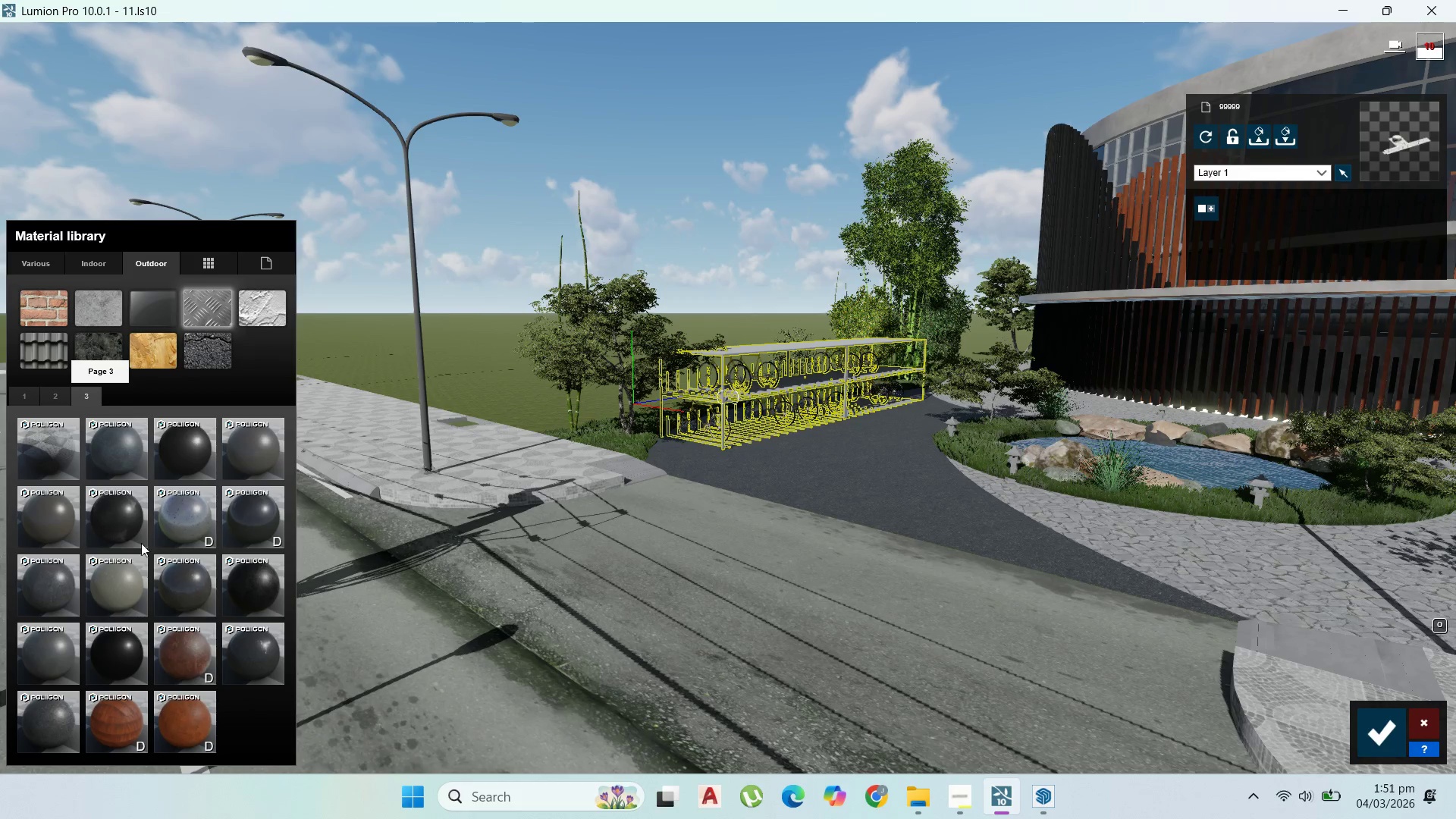 
left_click([135, 528])
 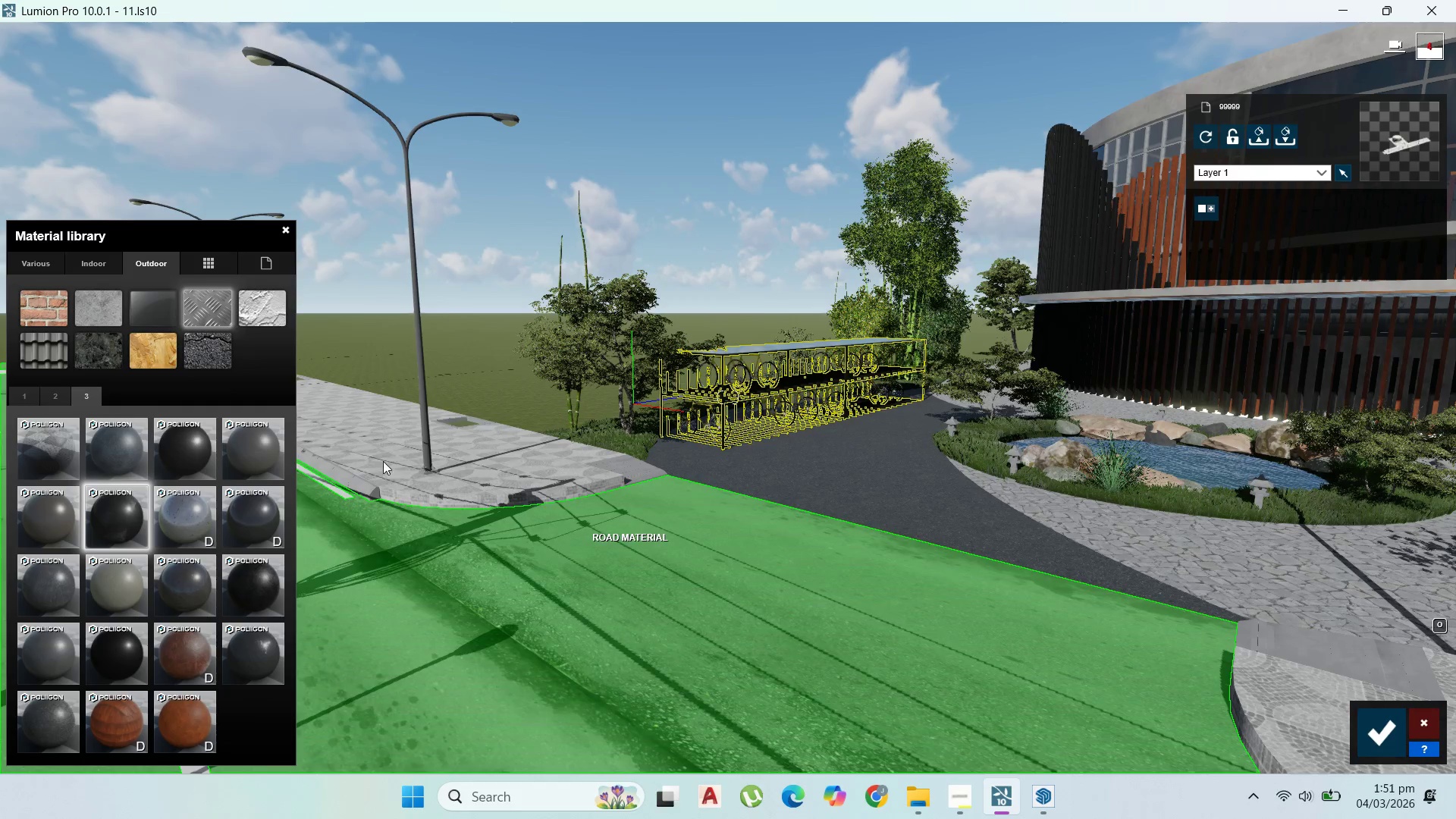 
wait(8.97)
 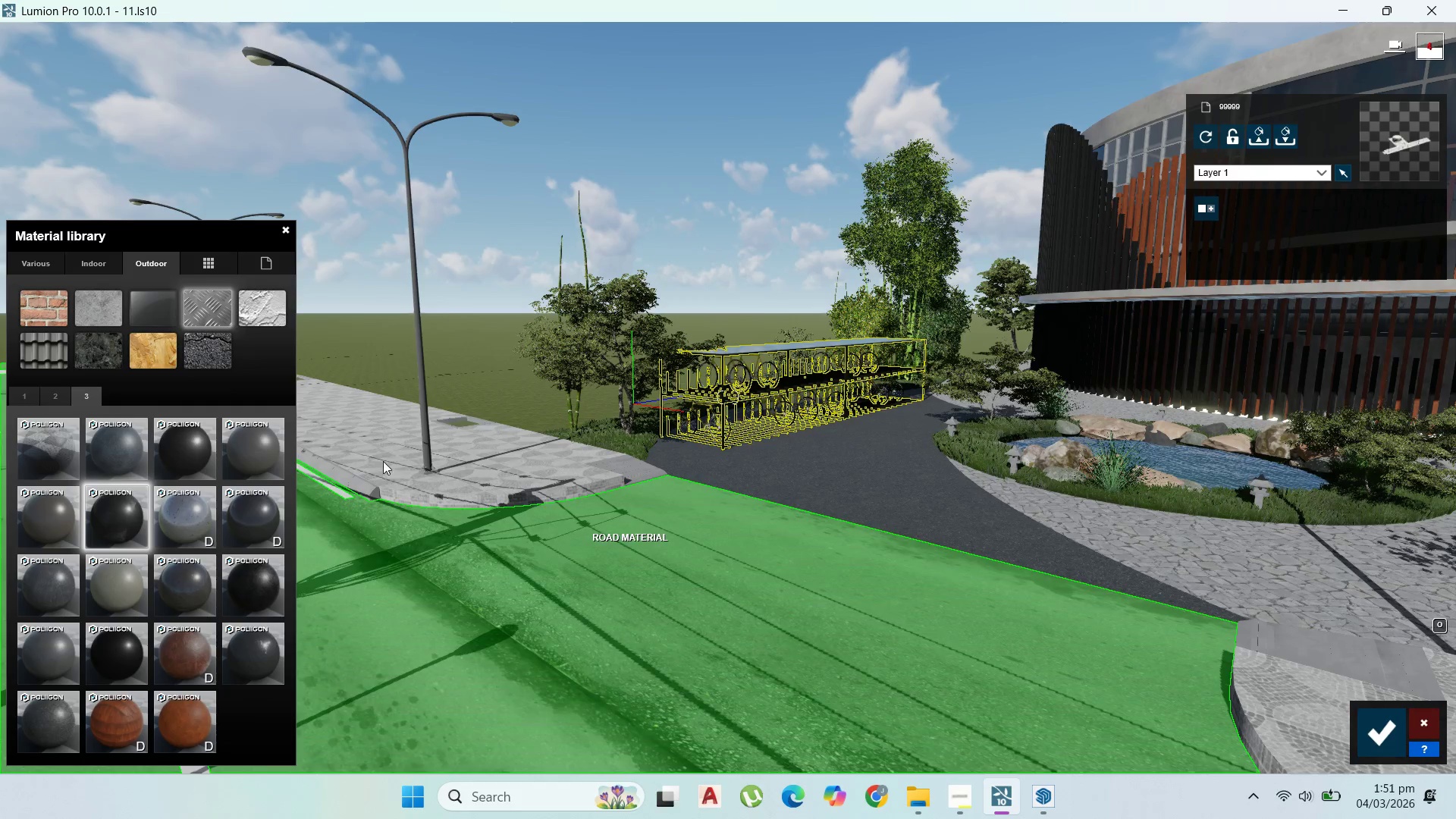 
left_click([58, 658])
 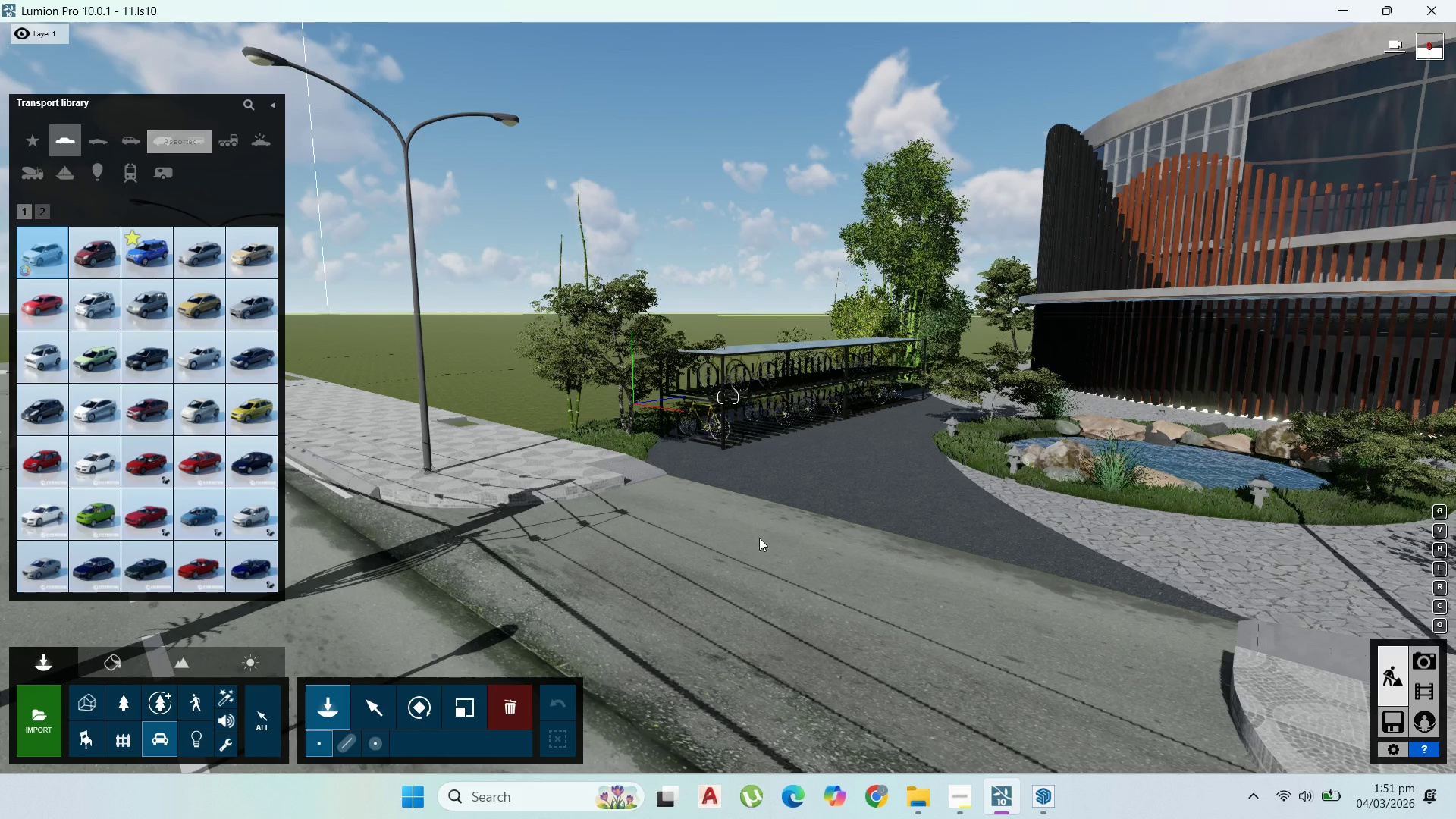 
wait(8.59)
 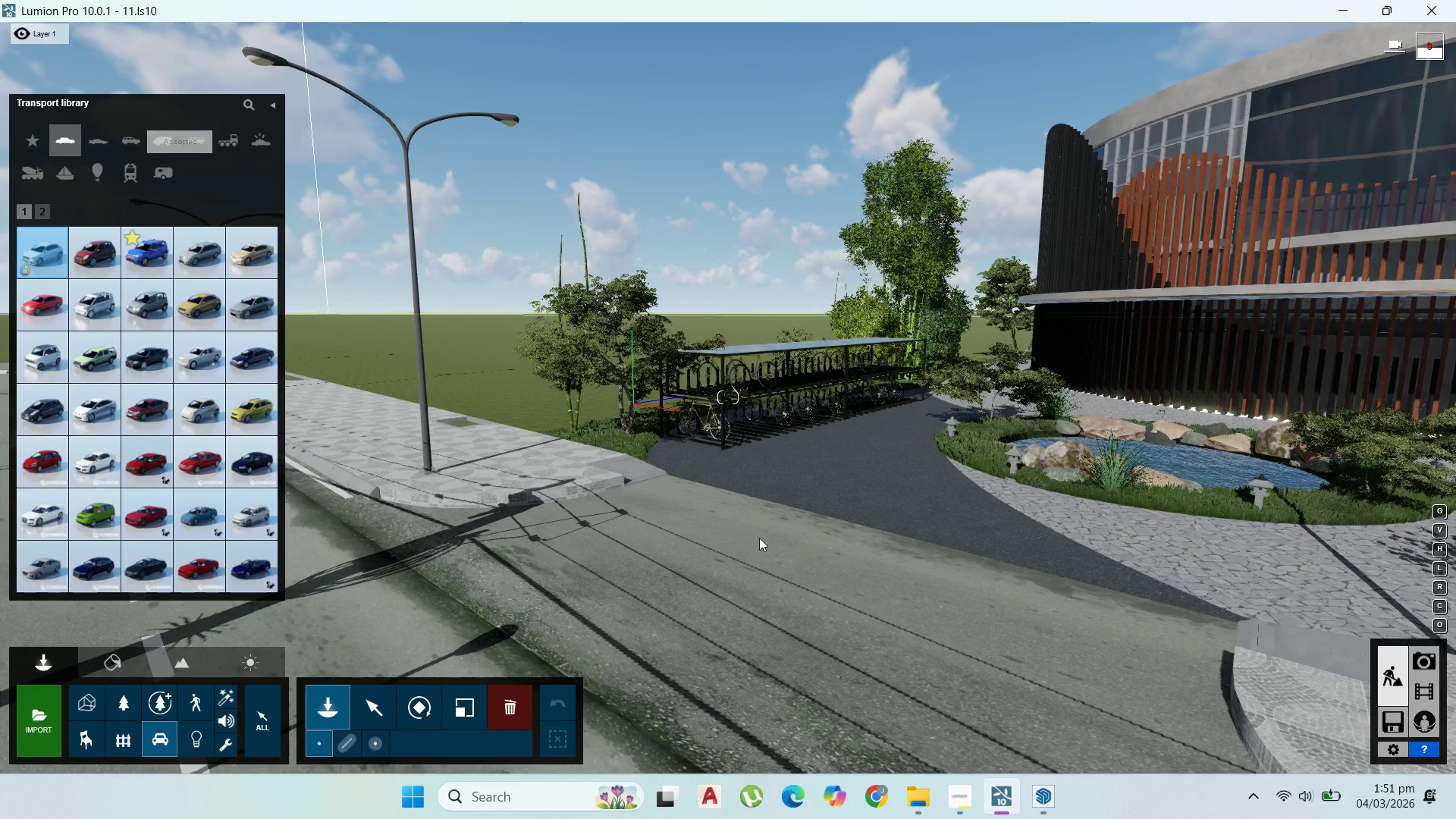 
double_click([381, 701])
 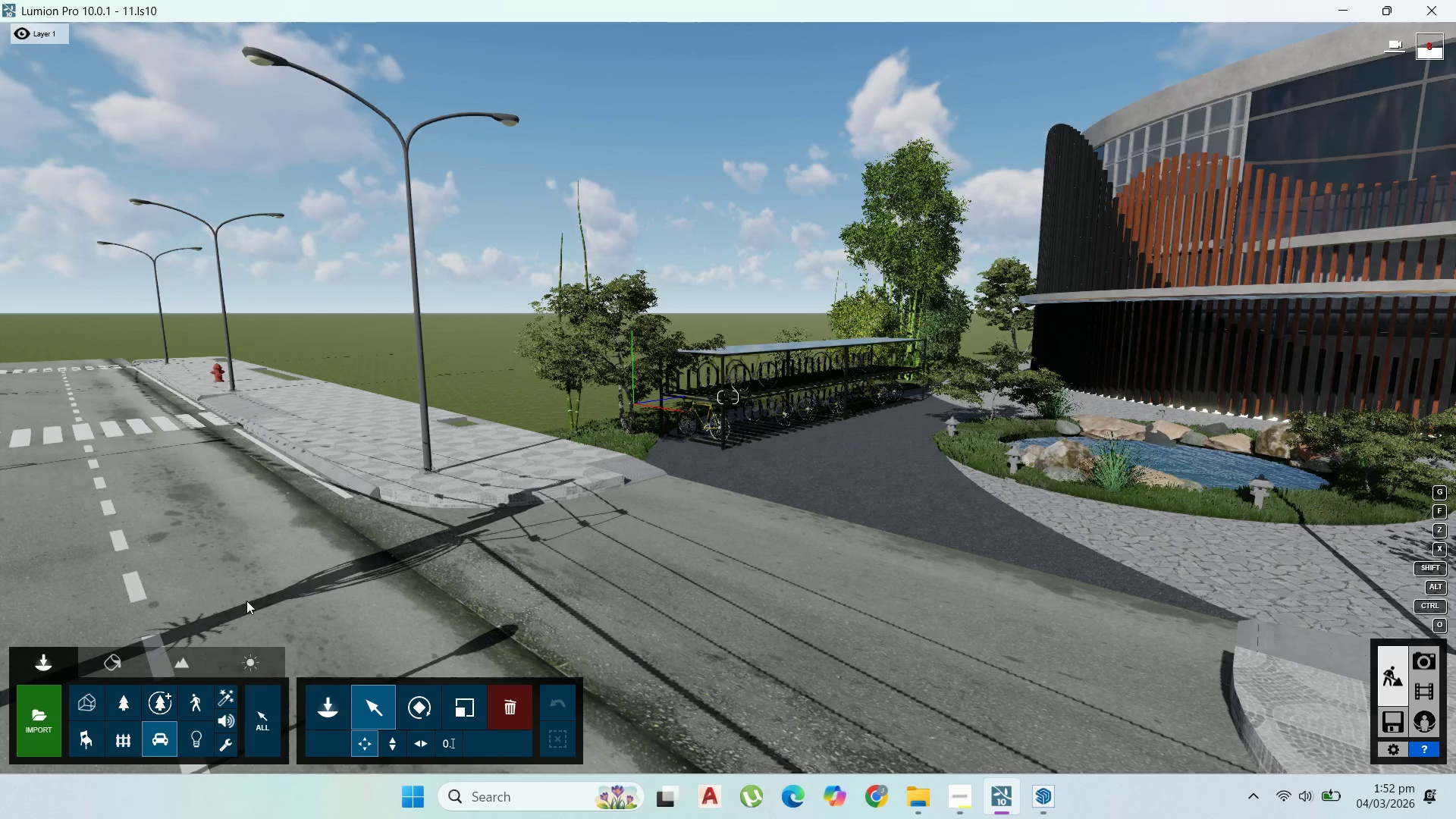 
wait(7.91)
 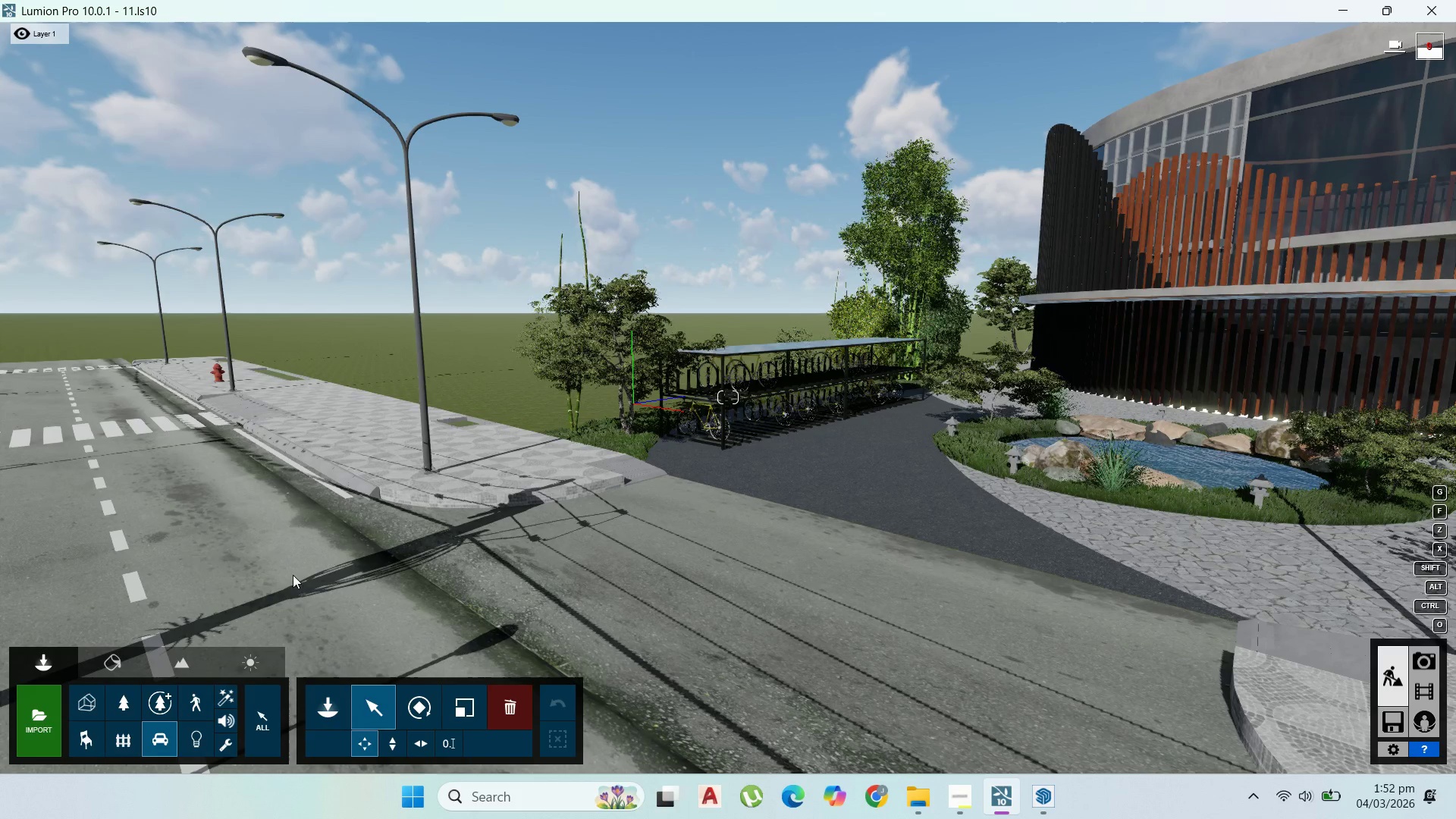 
left_click([129, 731])
 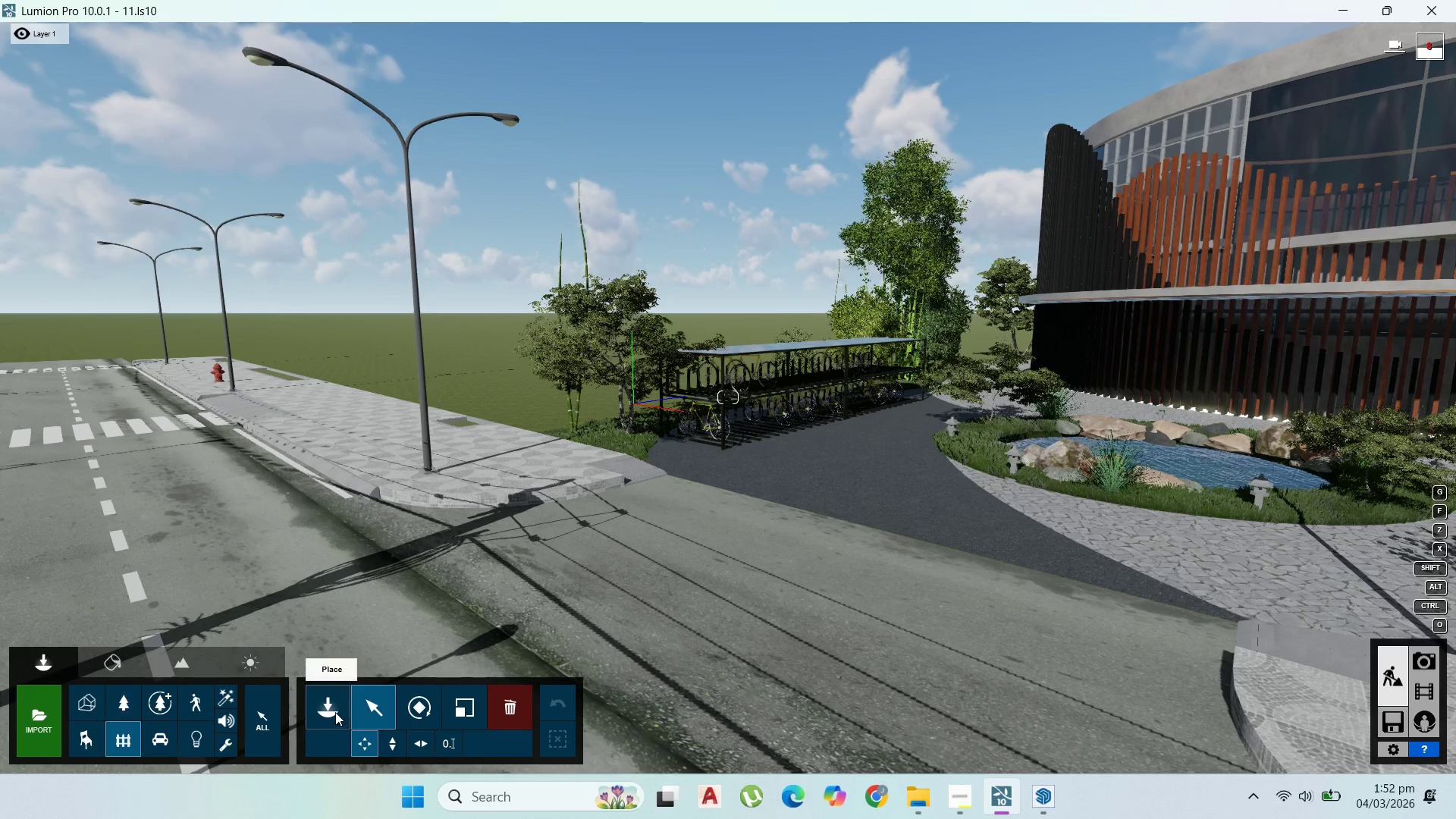 
left_click([335, 711])
 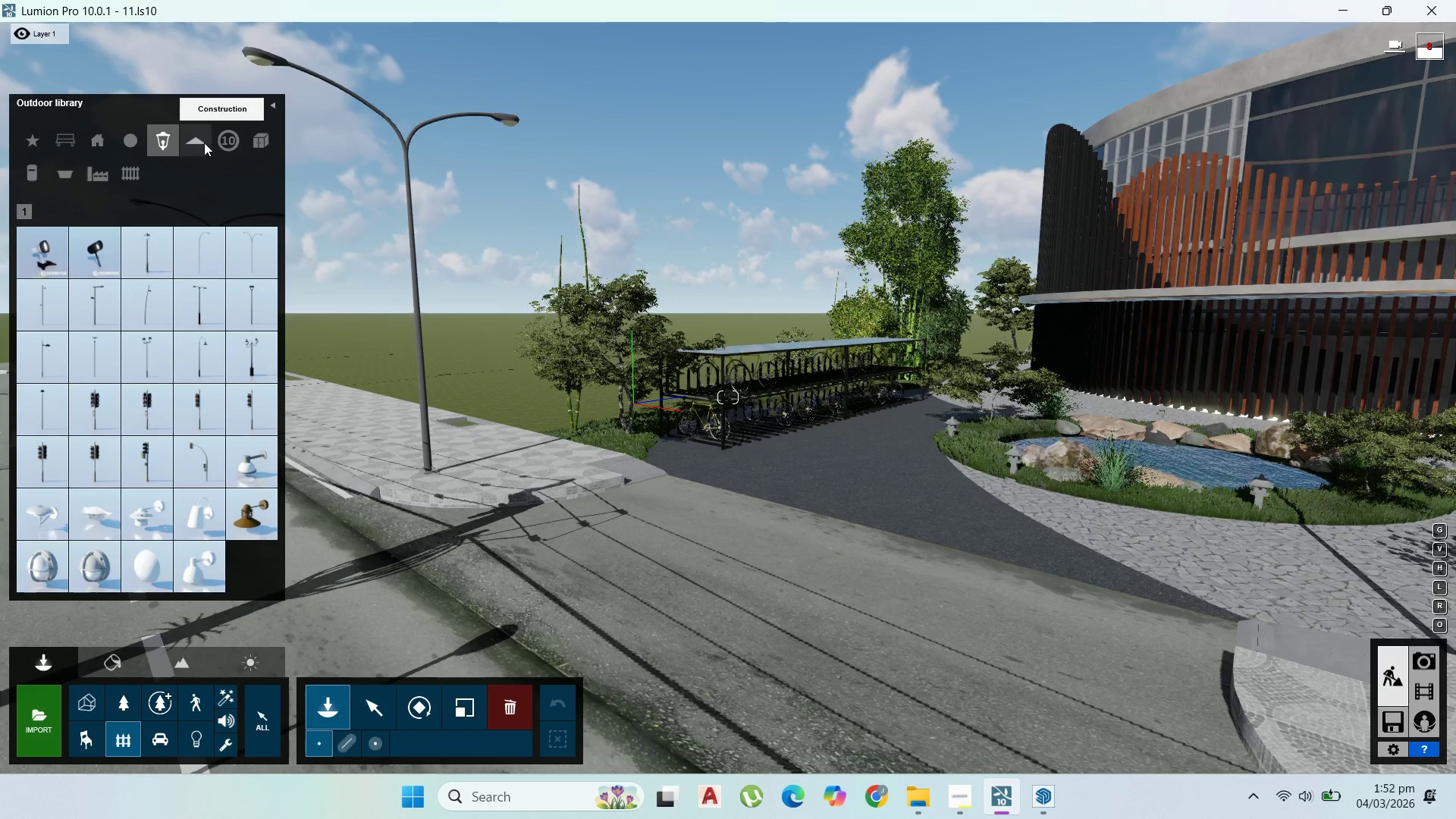 
left_click([93, 179])
 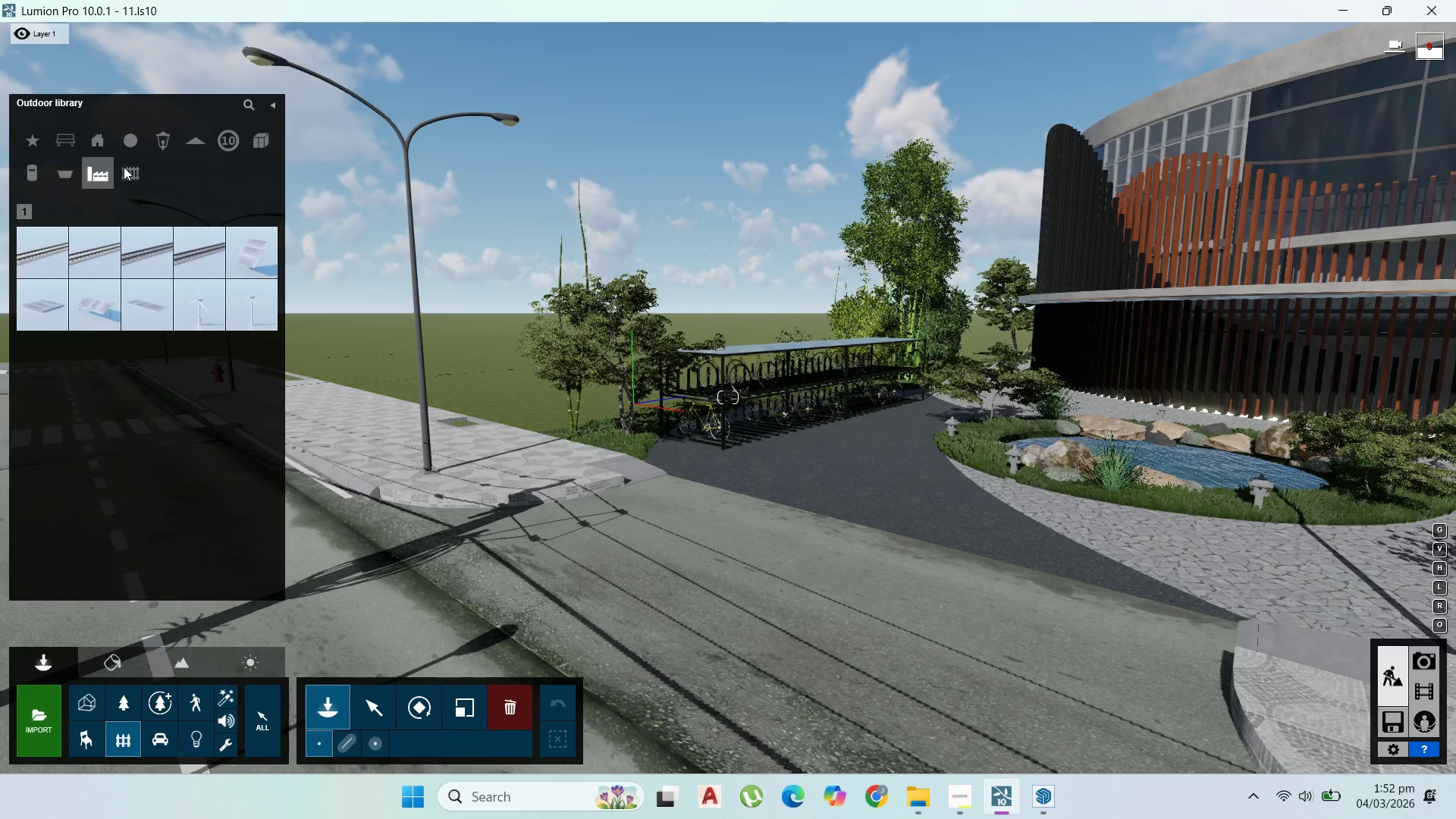 
left_click([129, 168])
 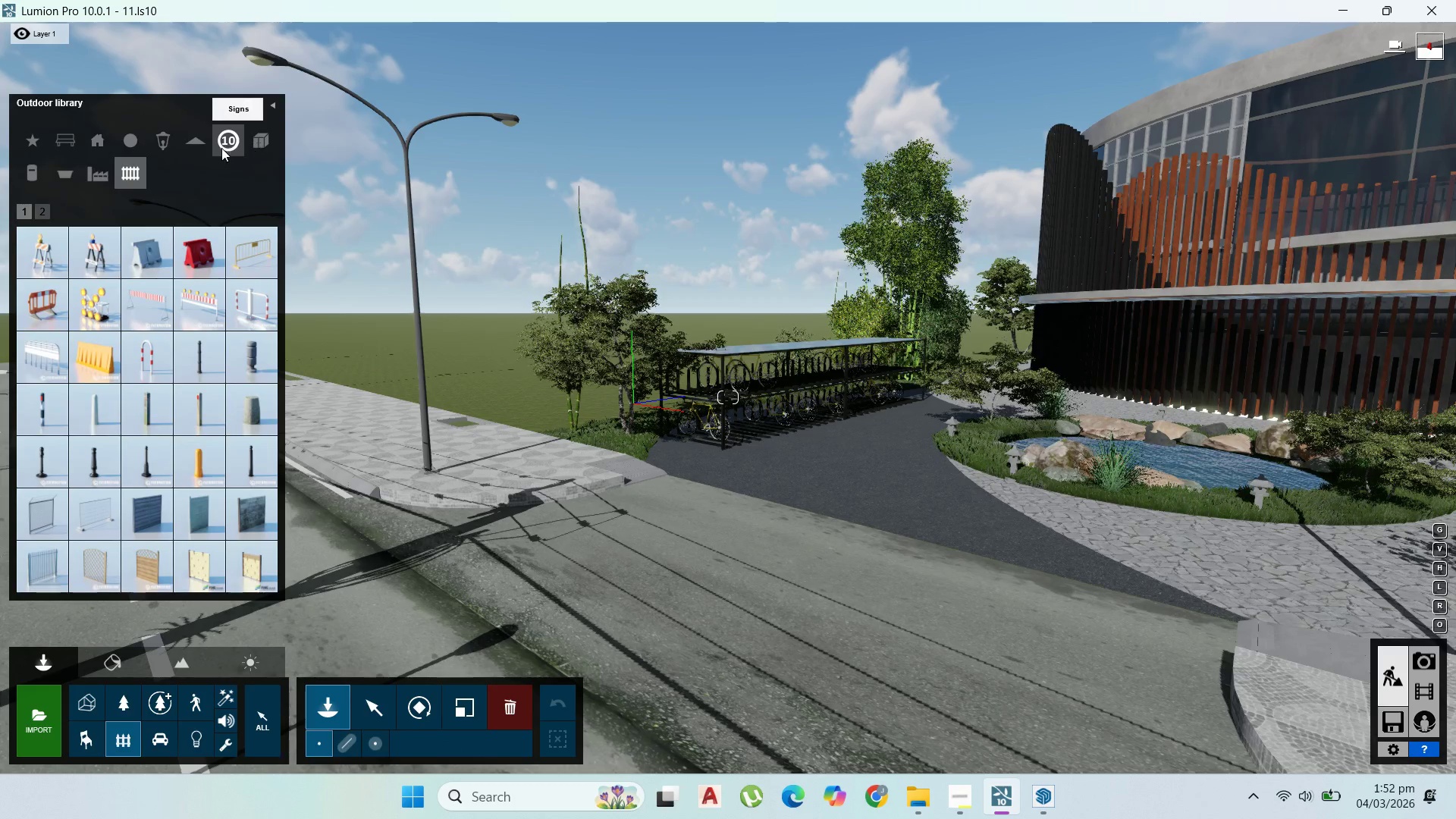 
mouse_move([96, 168])
 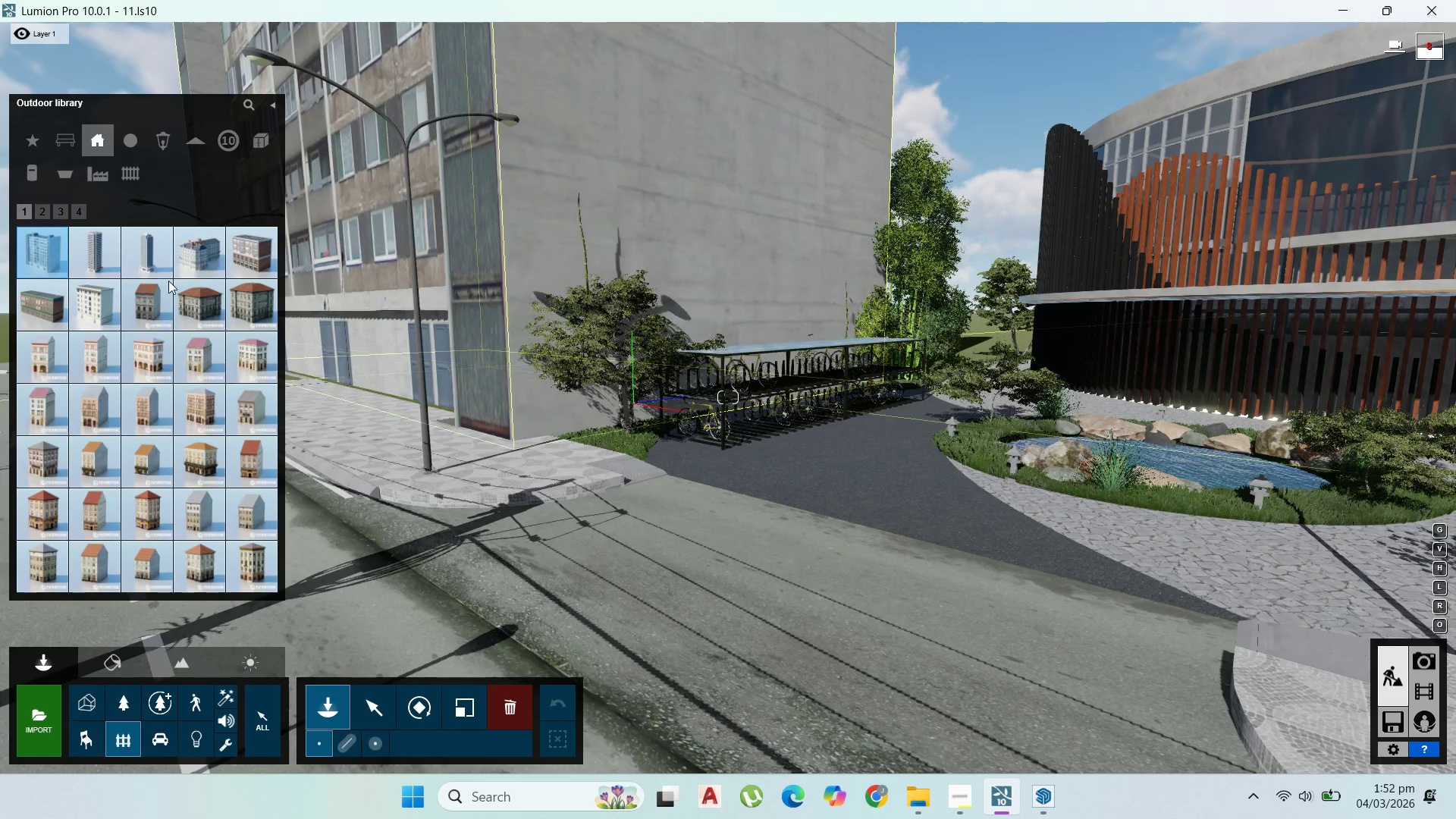 
wait(5.59)
 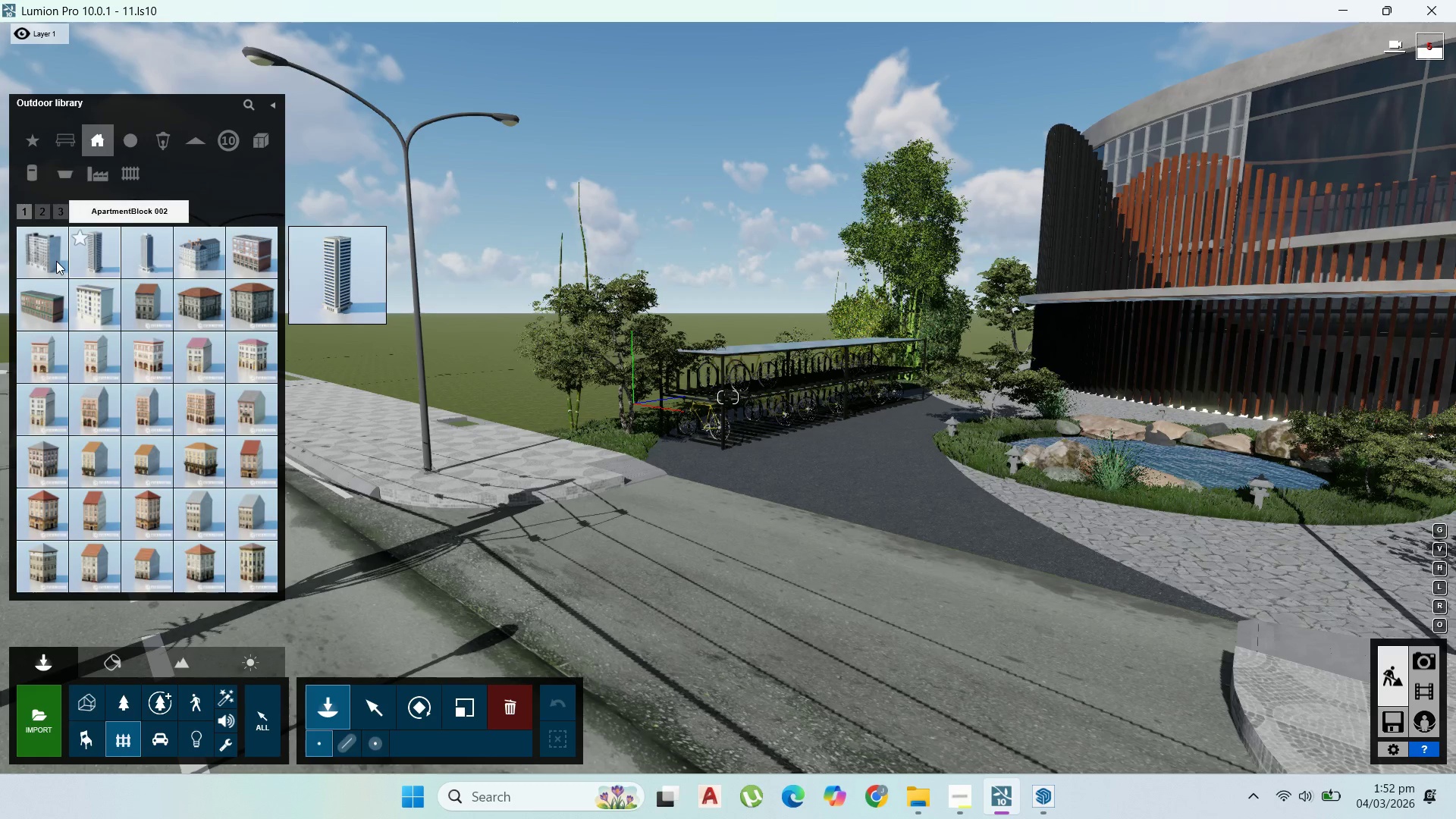 
left_click([28, 305])
 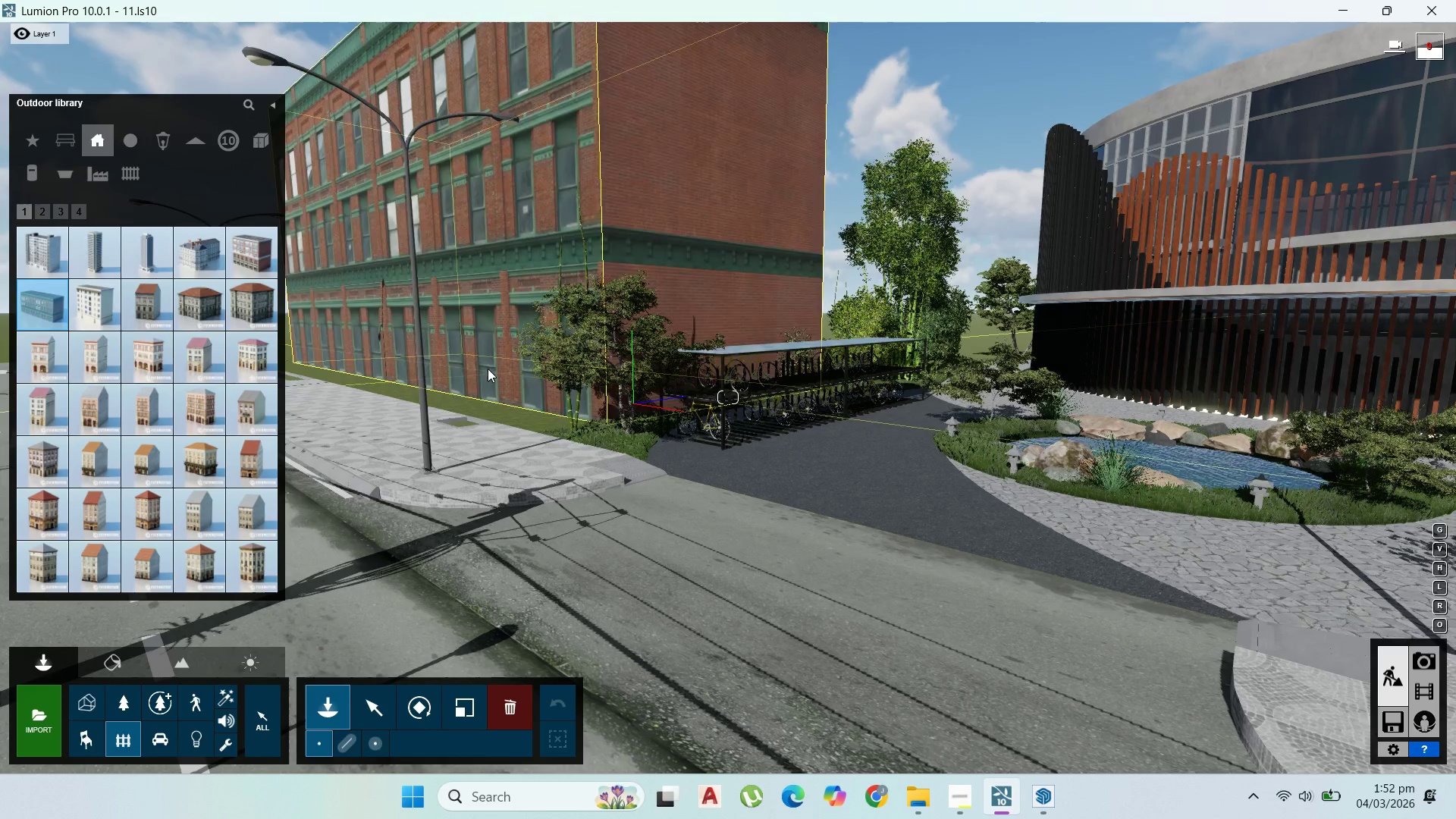 
left_click([482, 364])
 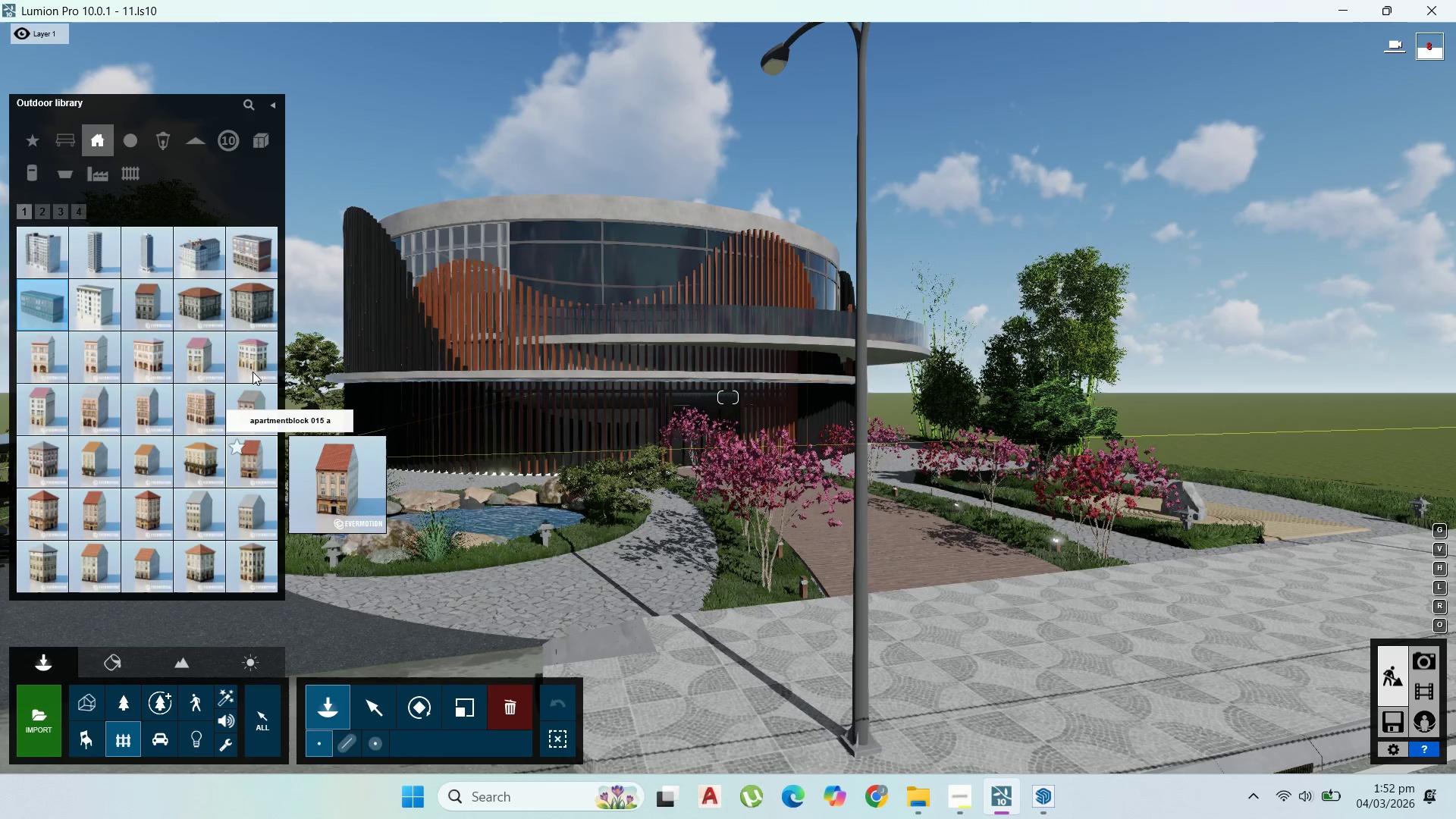 
wait(5.81)
 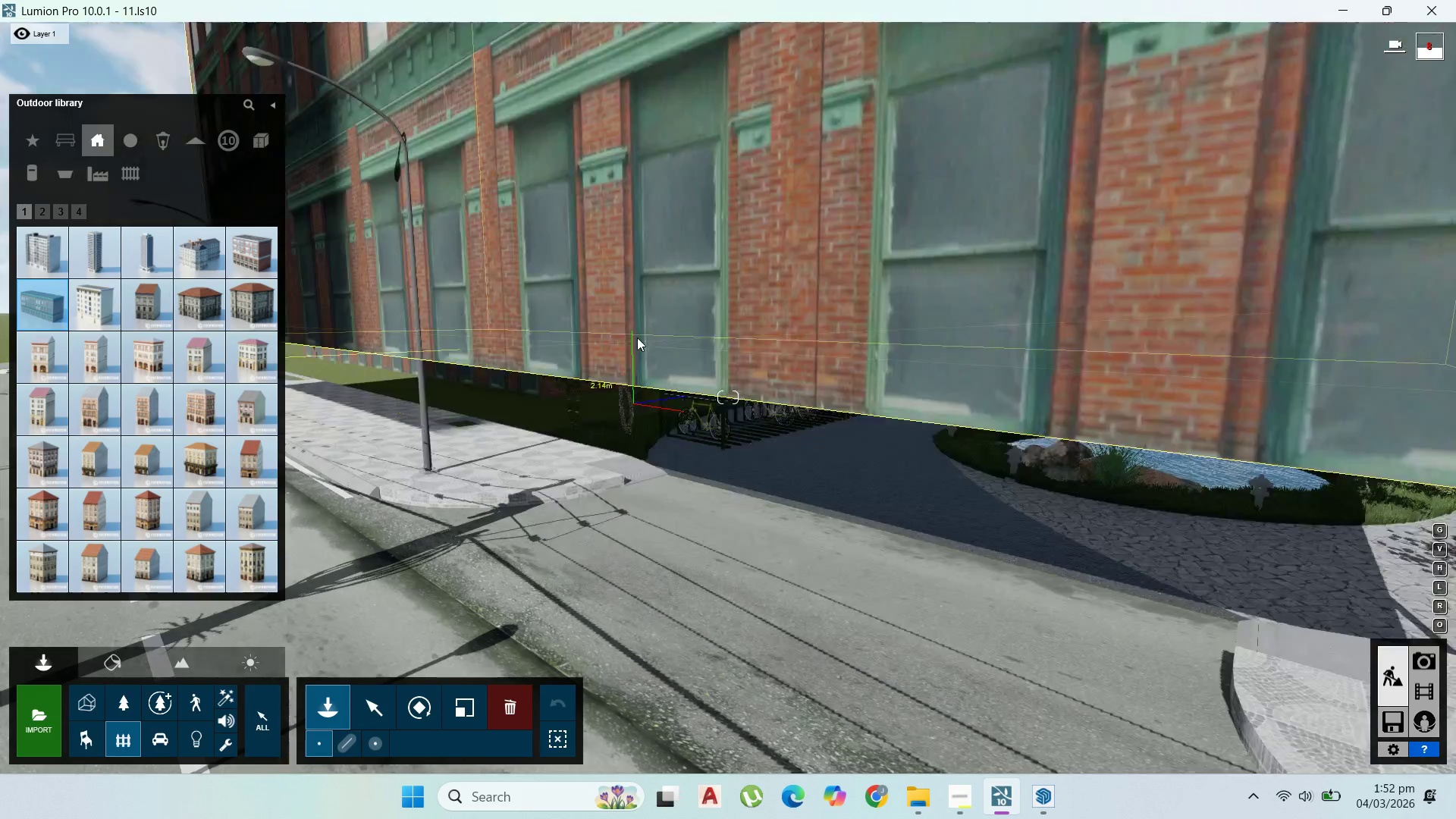 
left_click([41, 213])
 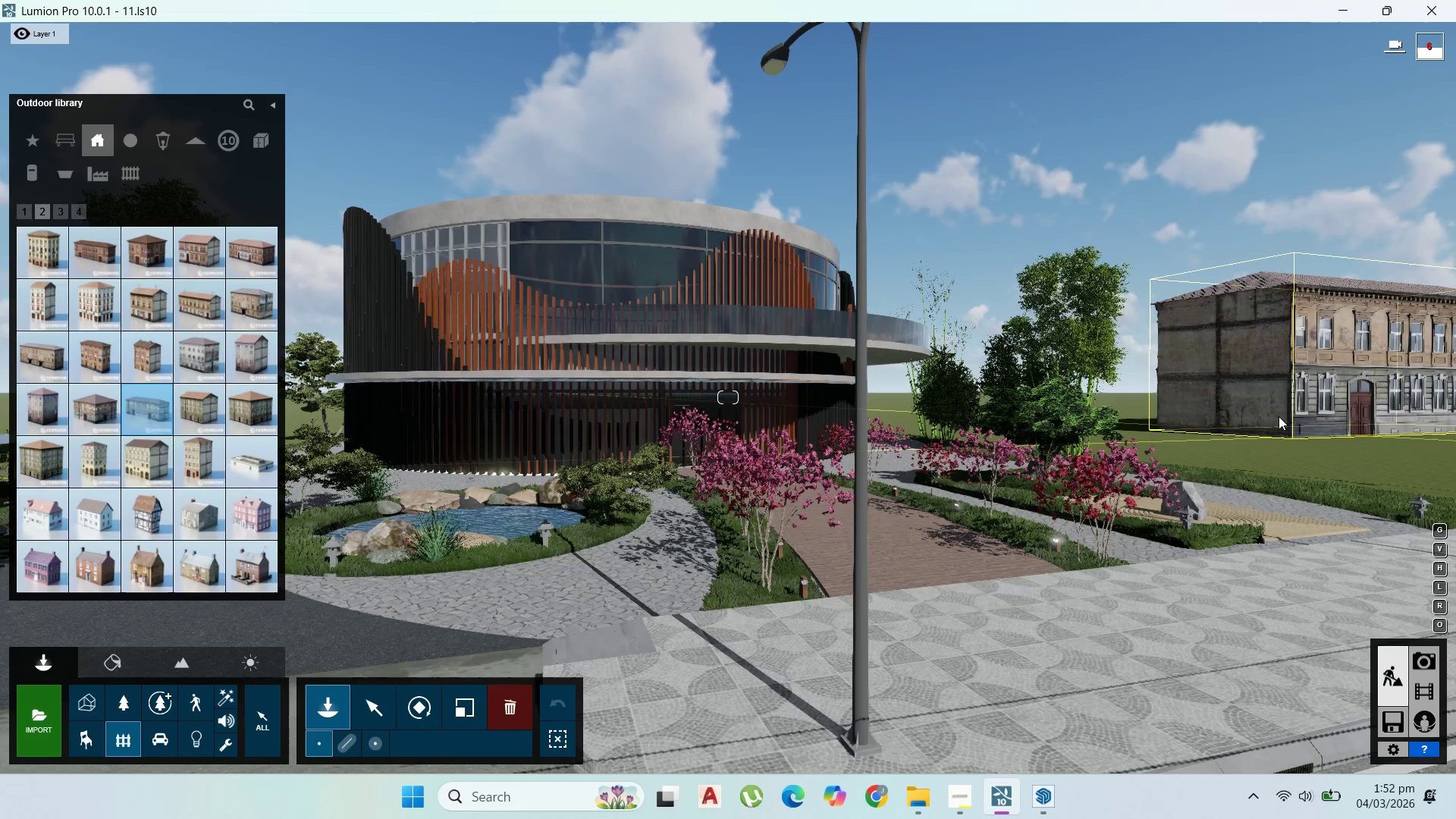 
wait(10.75)
 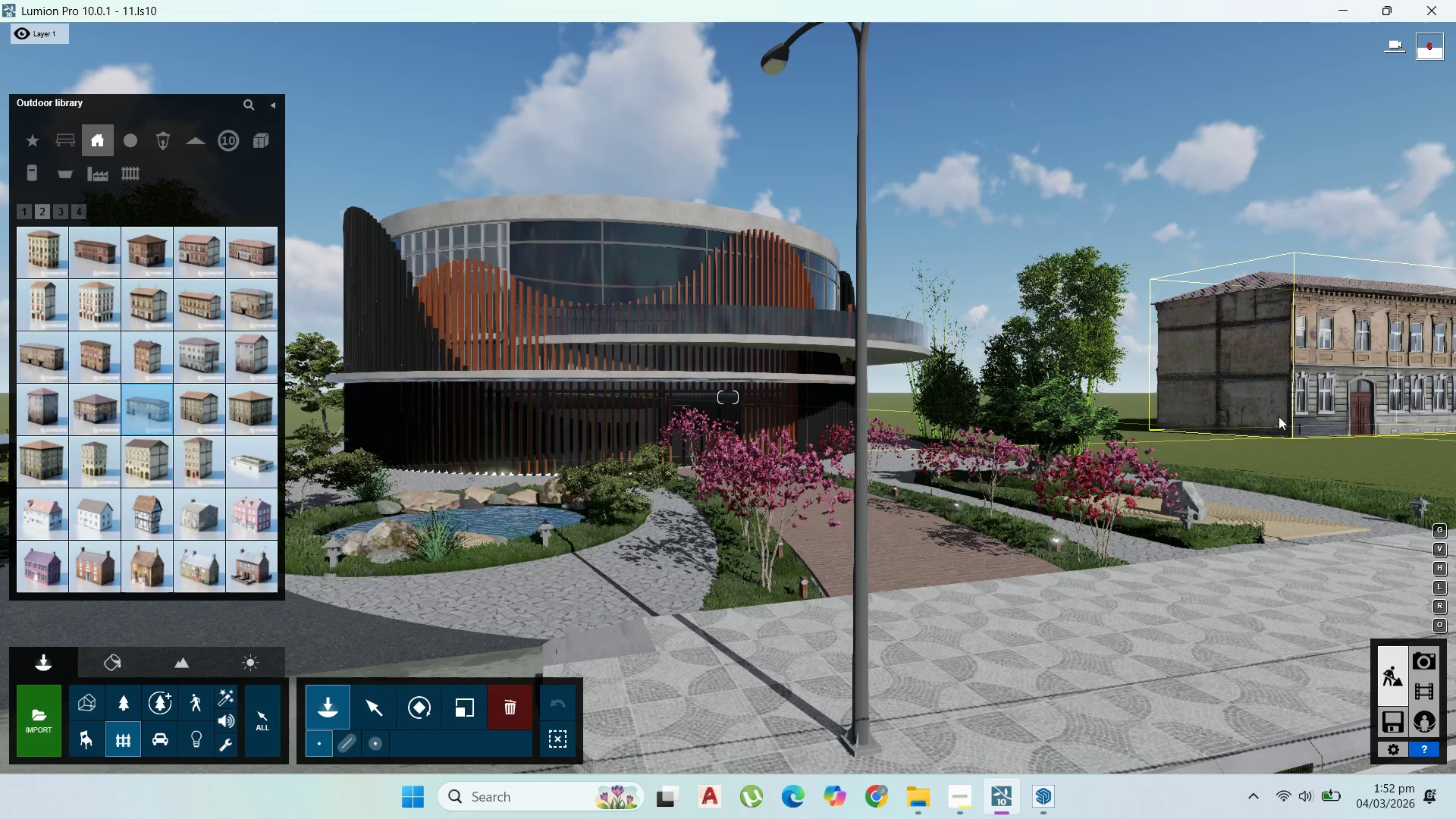 
left_click([1191, 428])
 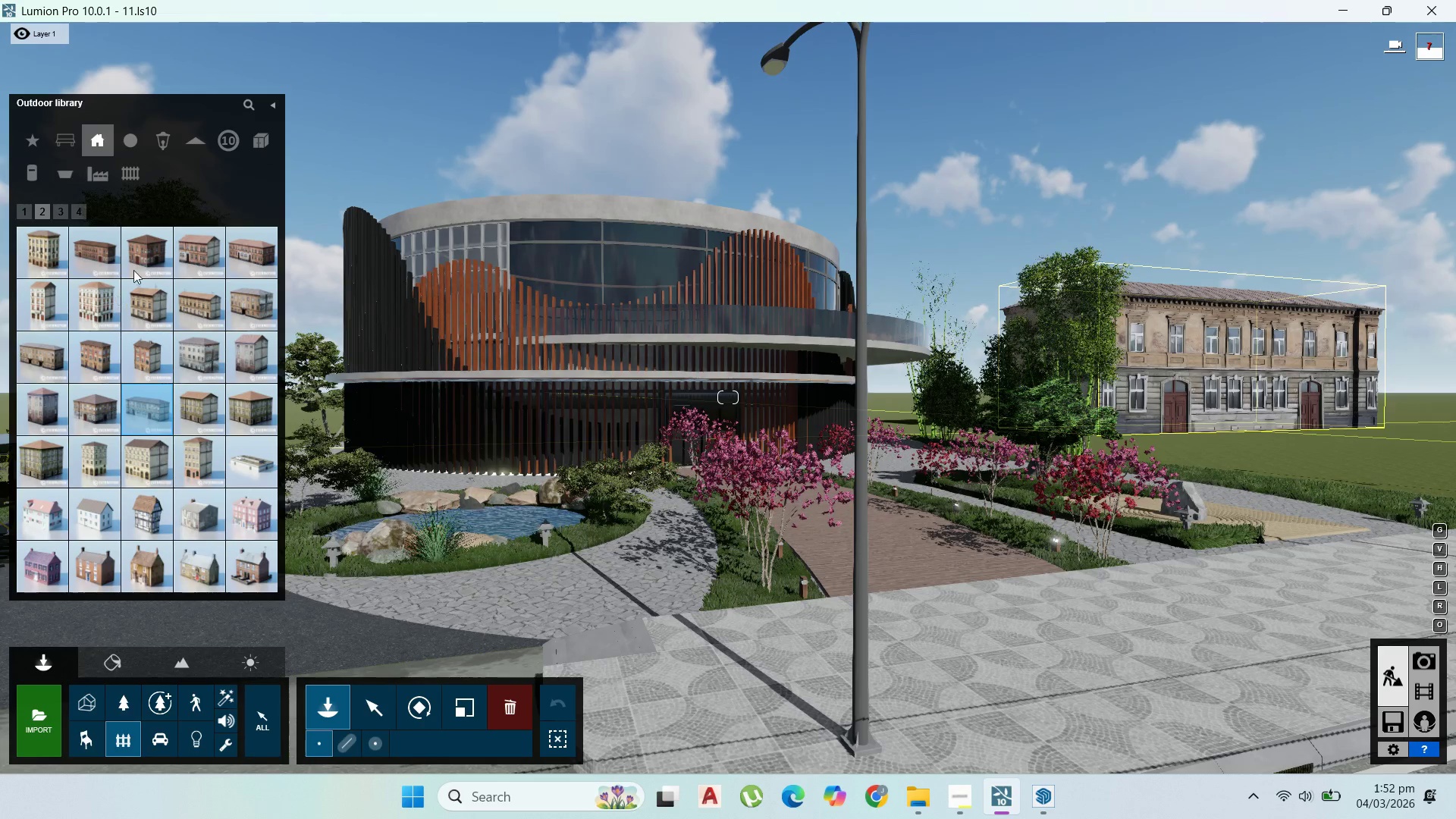 
mouse_move([65, 213])
 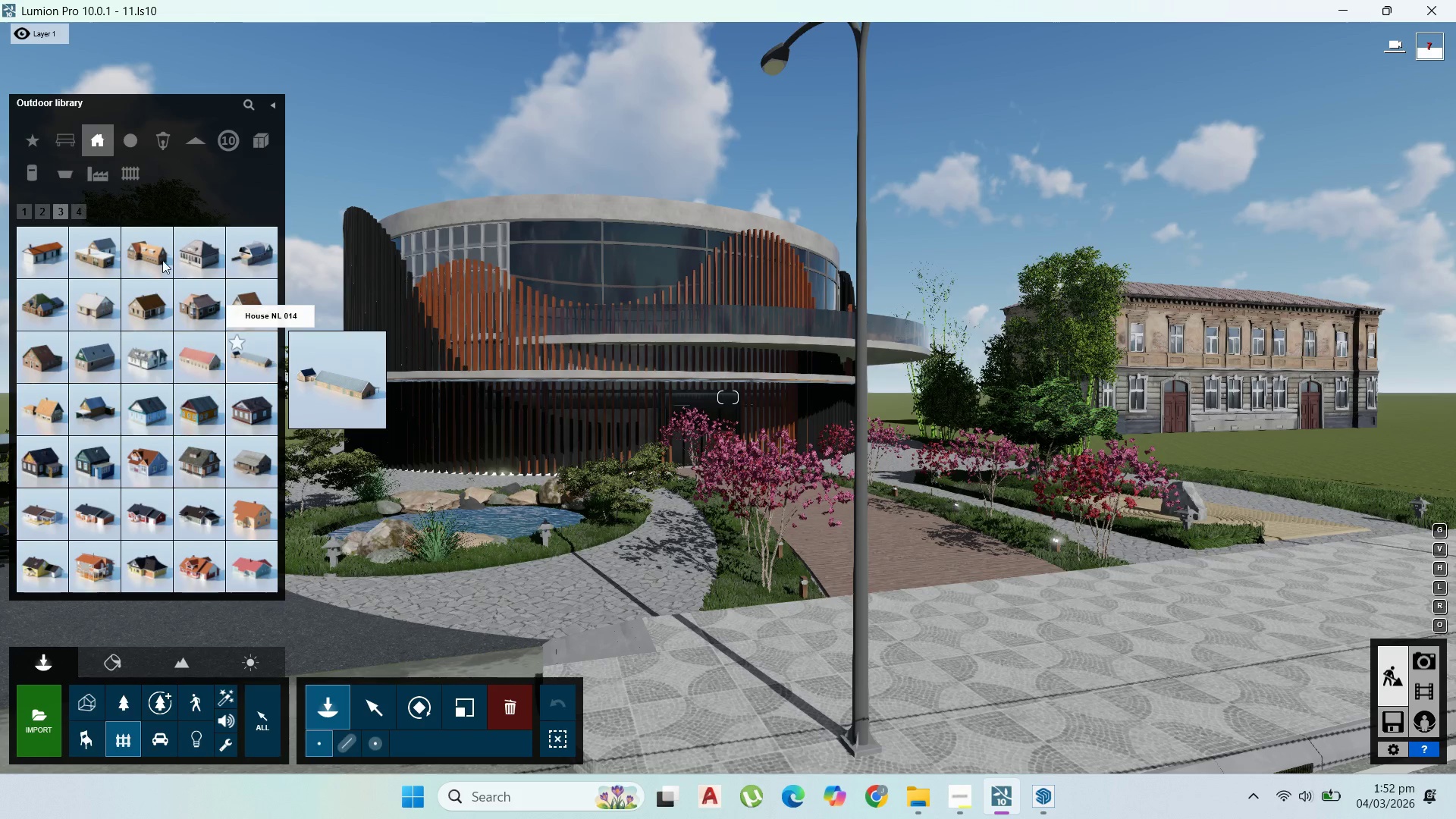 
left_click([86, 206])
 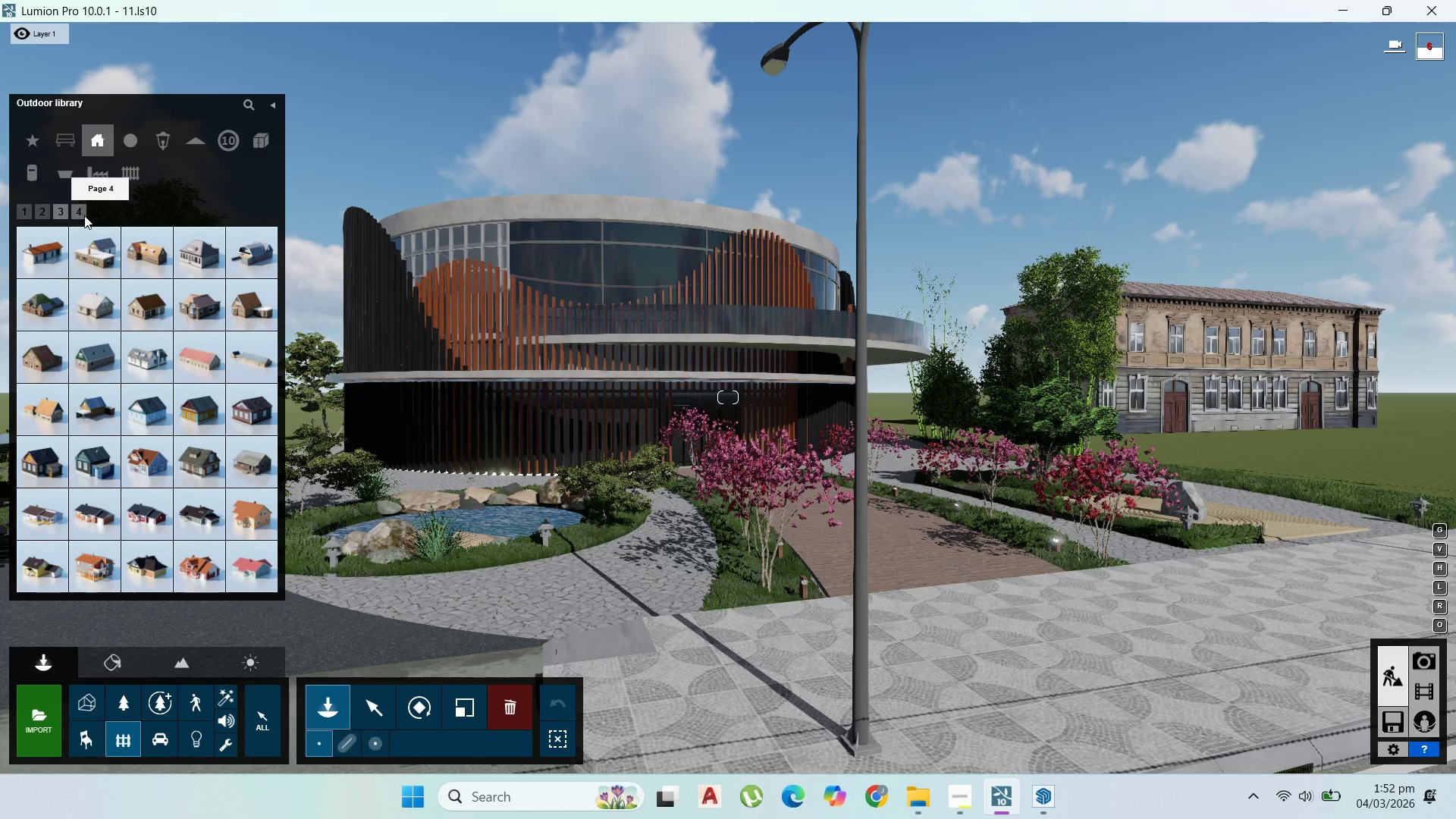 
left_click([83, 215])
 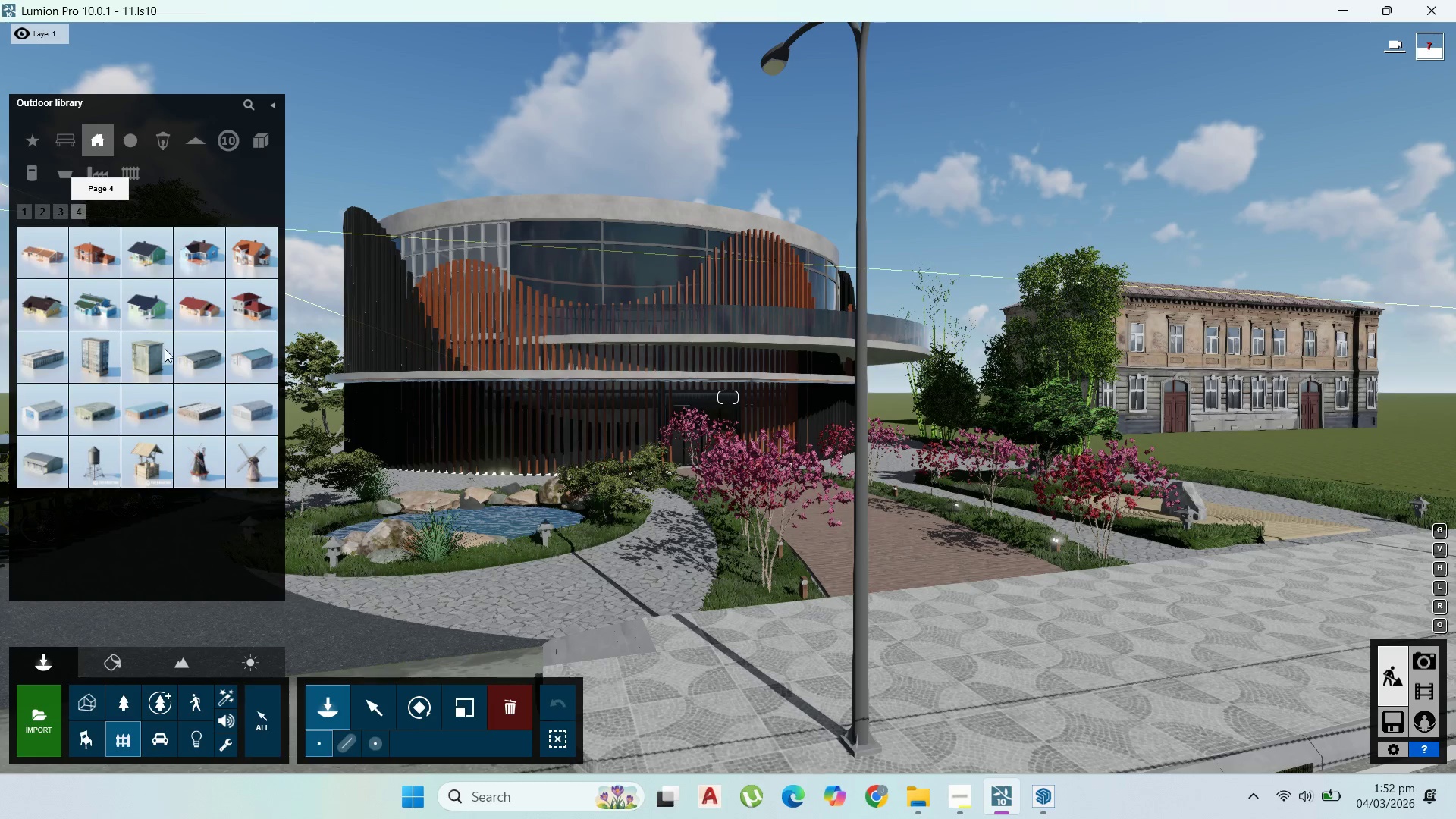 
left_click([194, 362])
 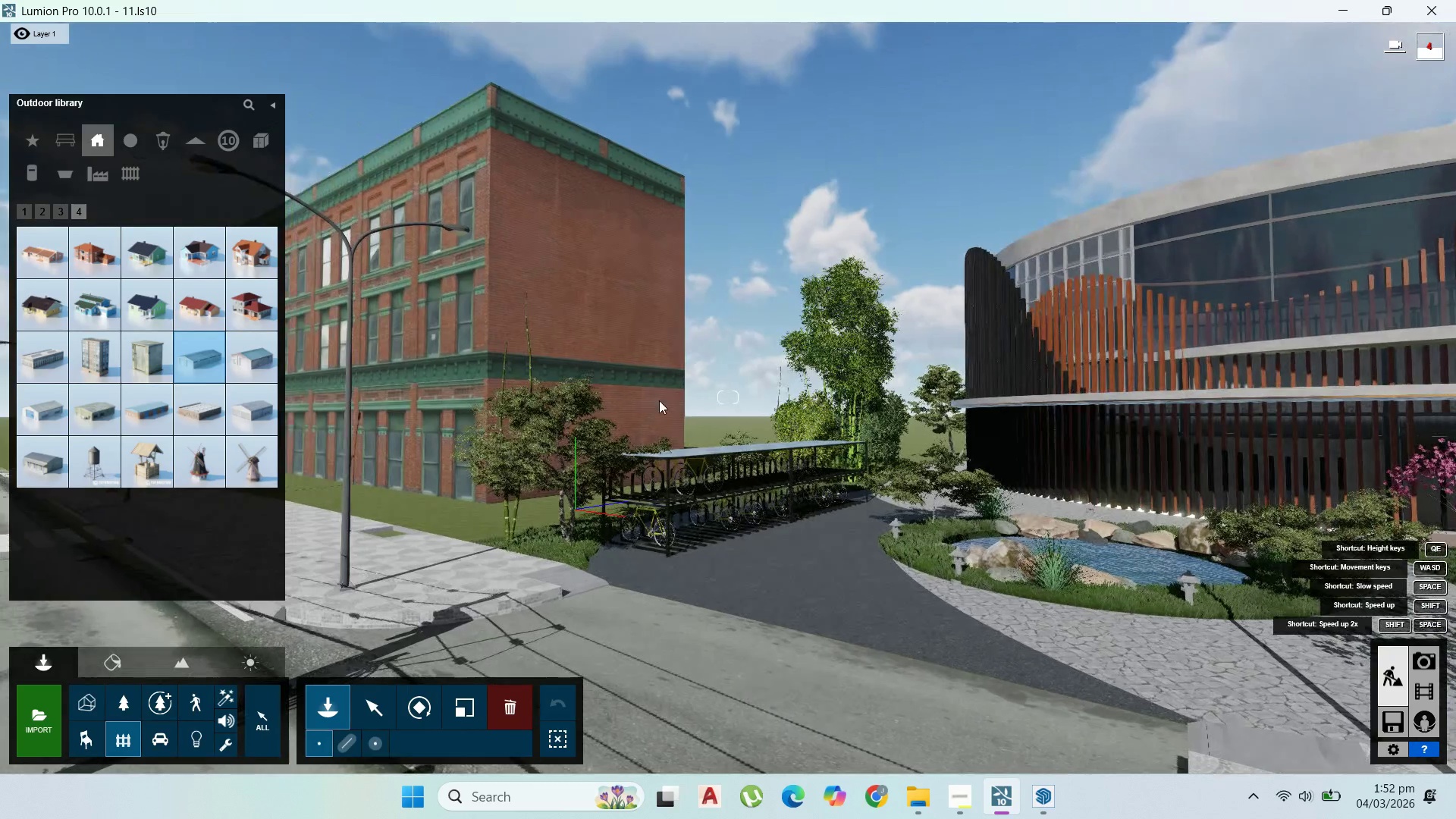 
wait(11.55)
 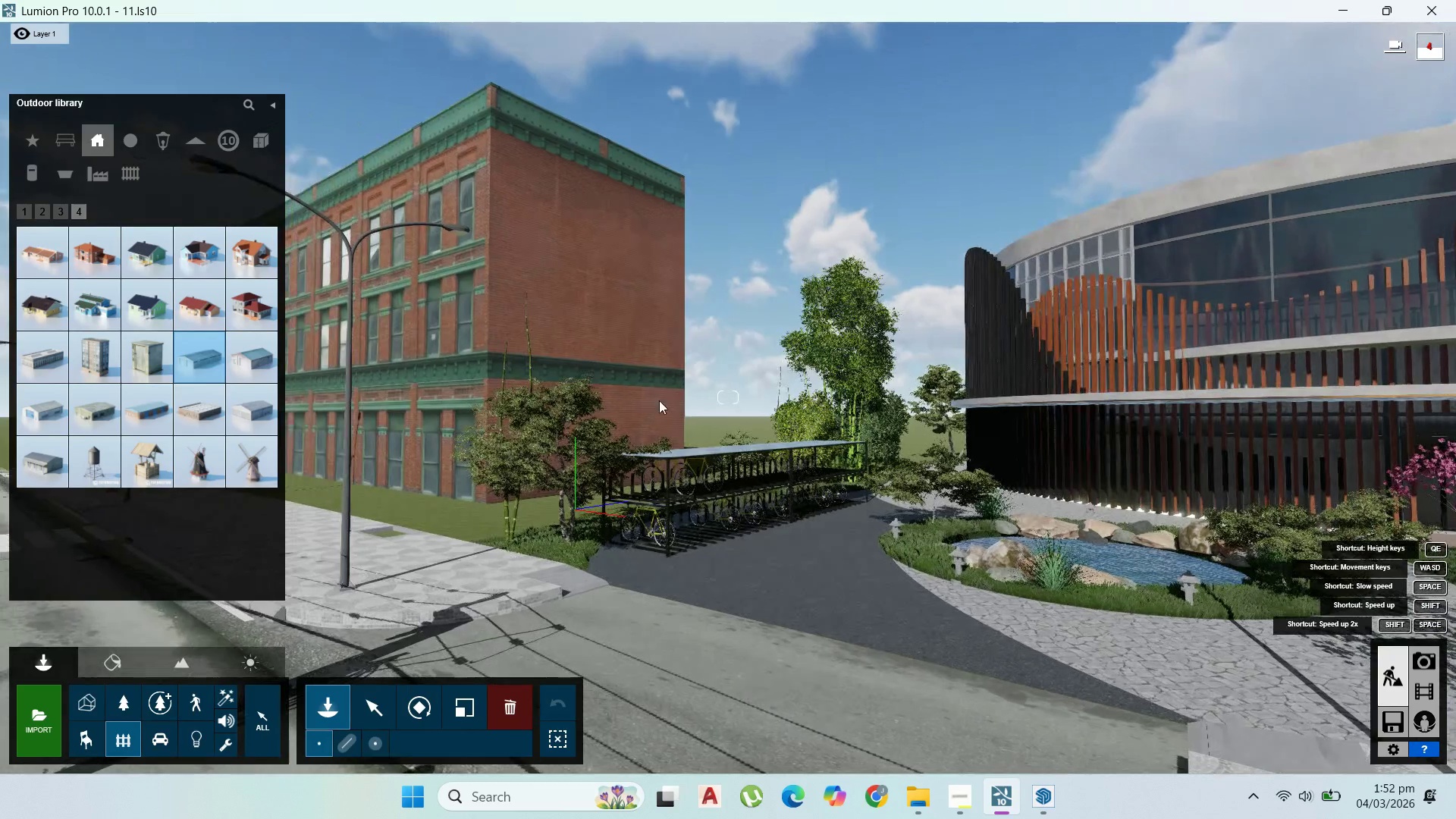 
scroll: coordinate [756, 406], scroll_direction: down, amount: 81.0
 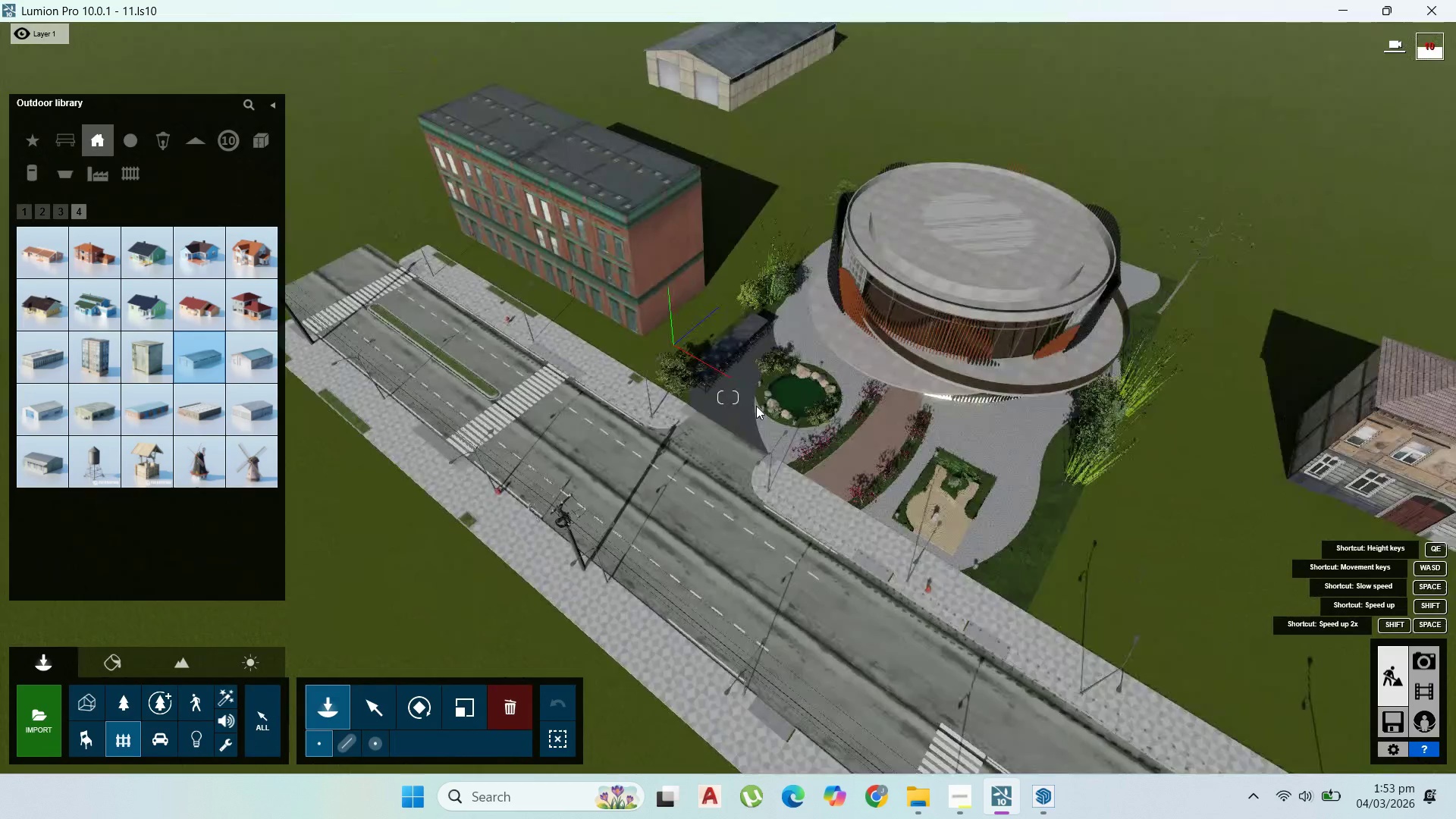 
right_click([756, 406])
 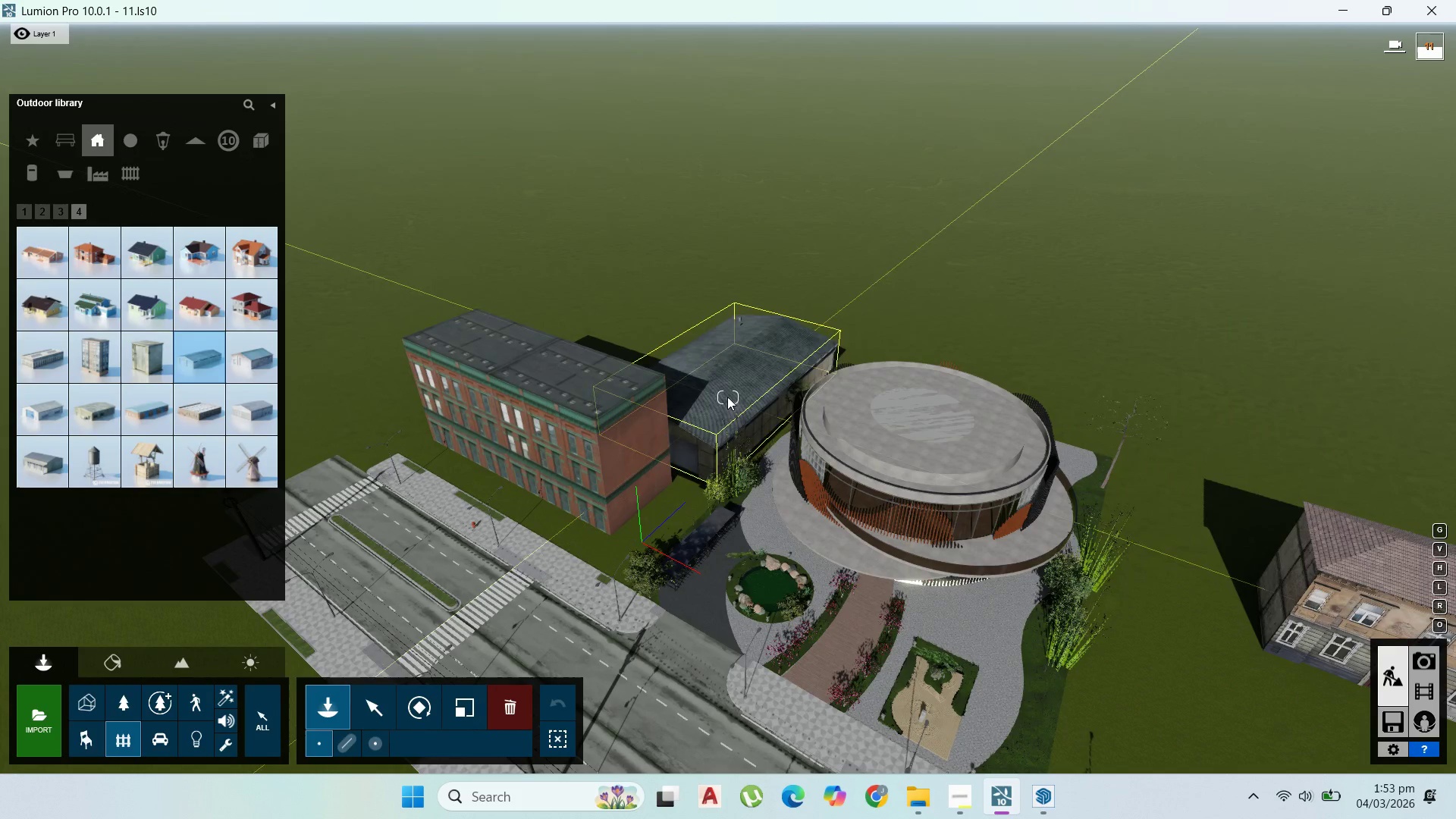 
left_click([722, 388])
 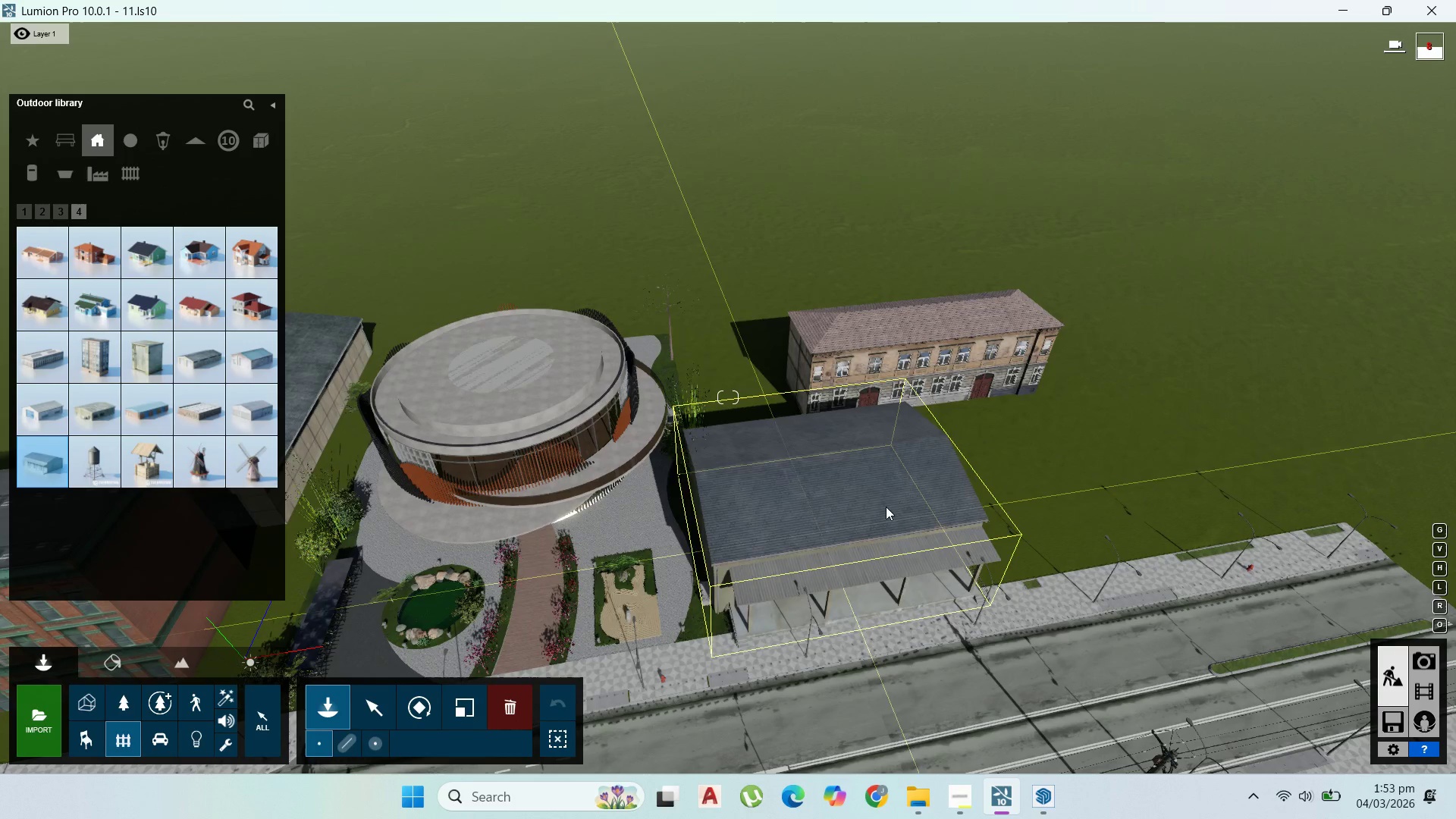 
wait(7.77)
 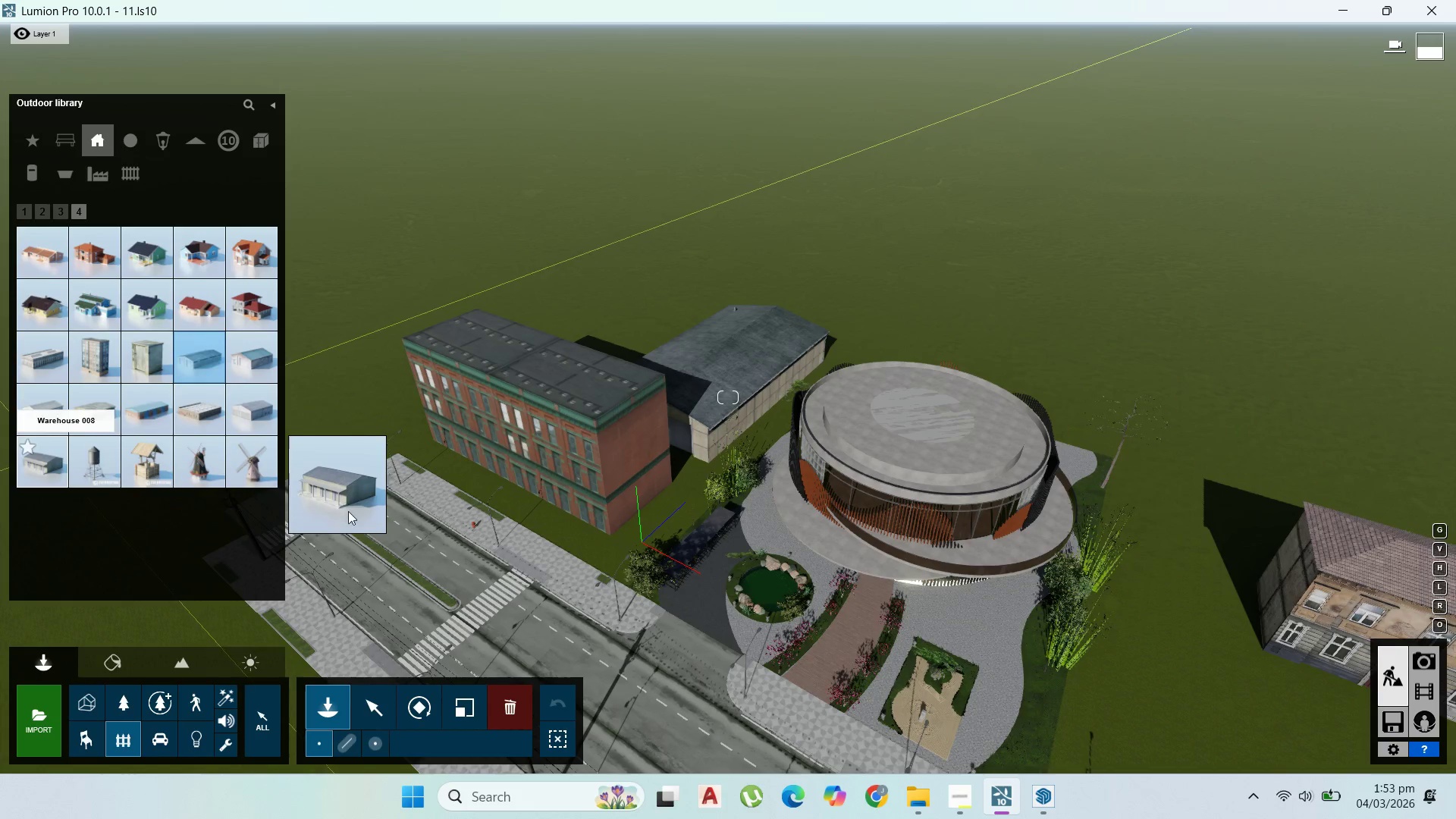 
left_click([921, 500])
 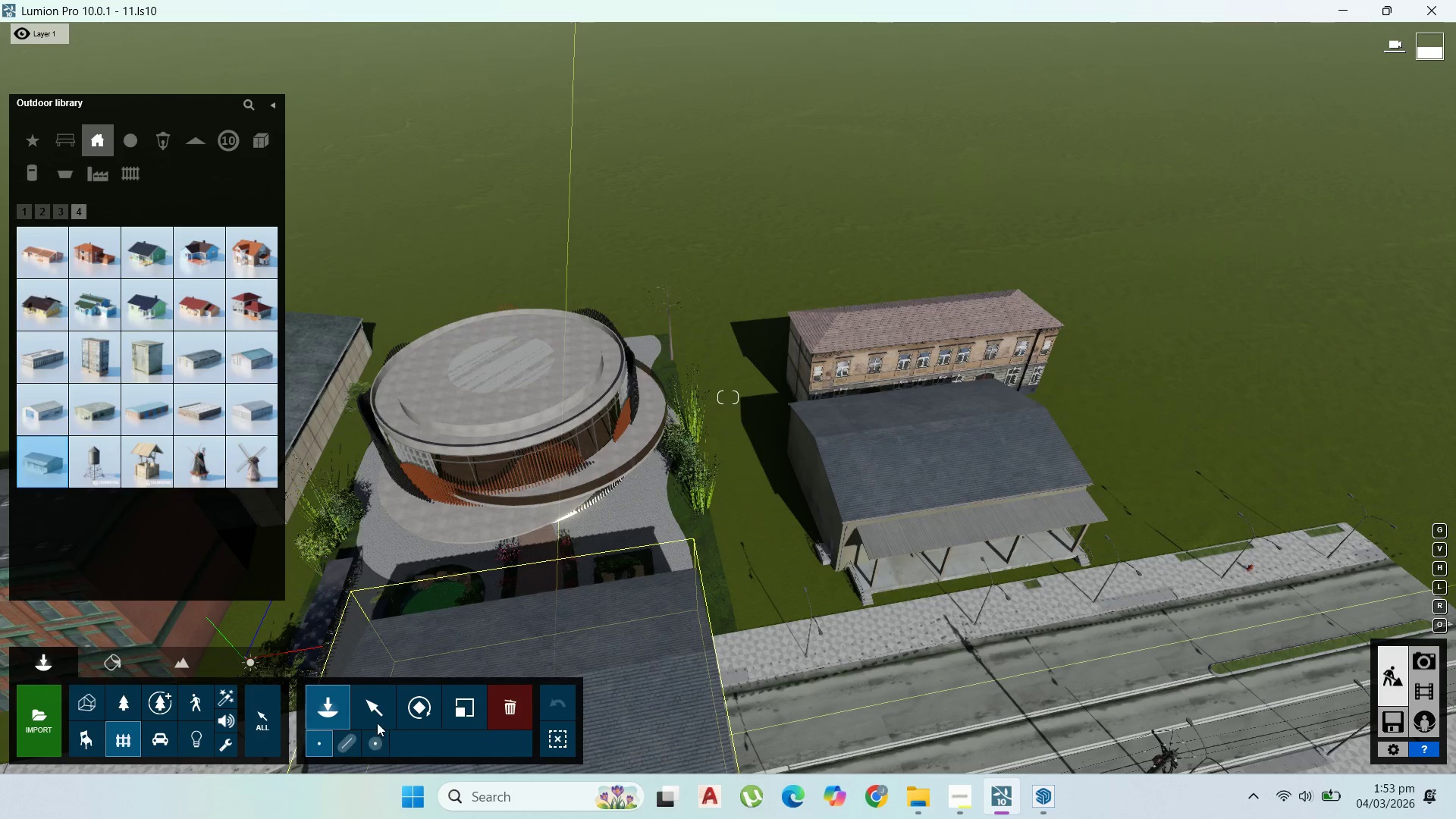 
left_click([376, 716])
 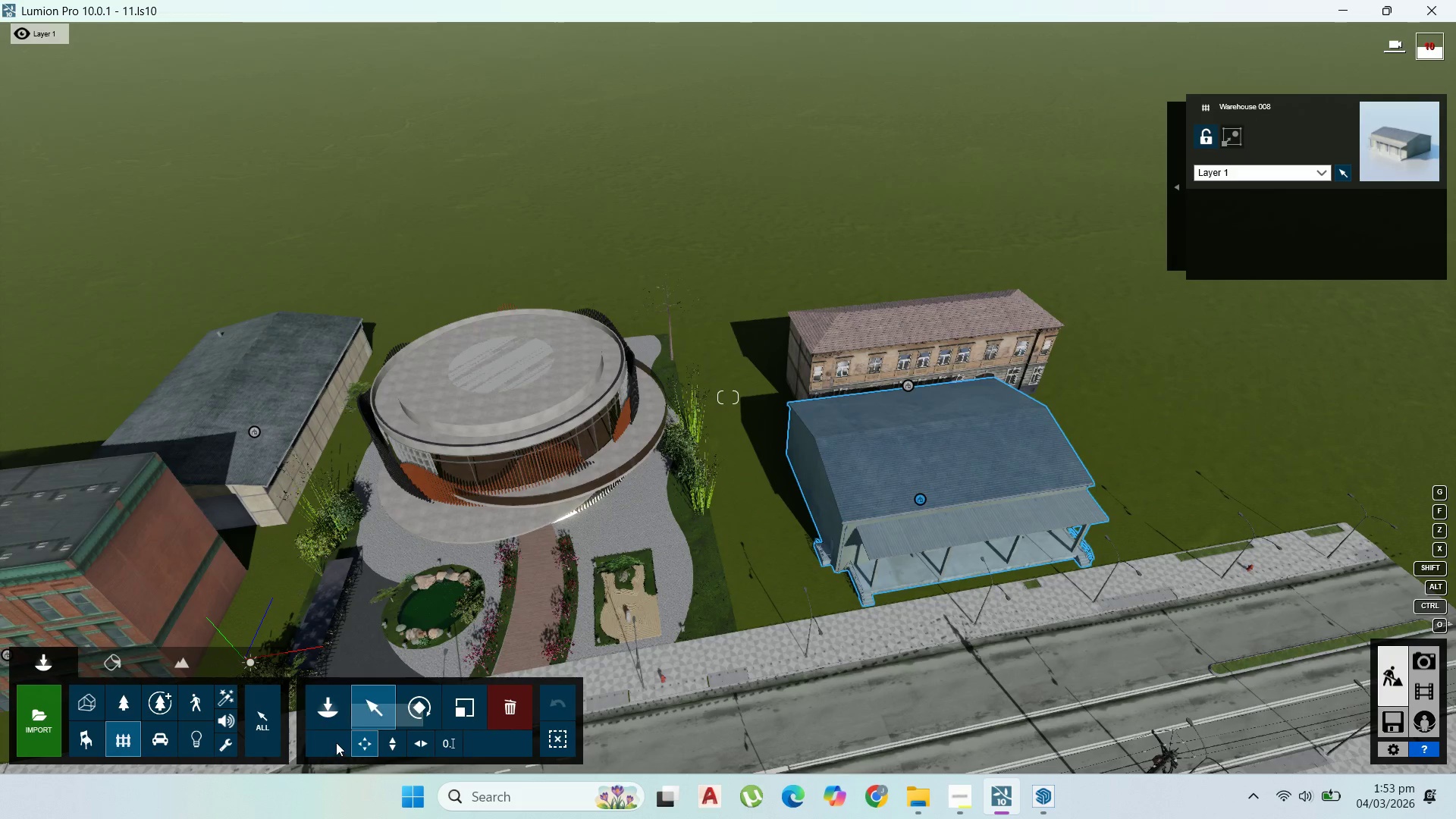 
left_click_drag(start_coordinate=[365, 742], to_coordinate=[374, 740])
 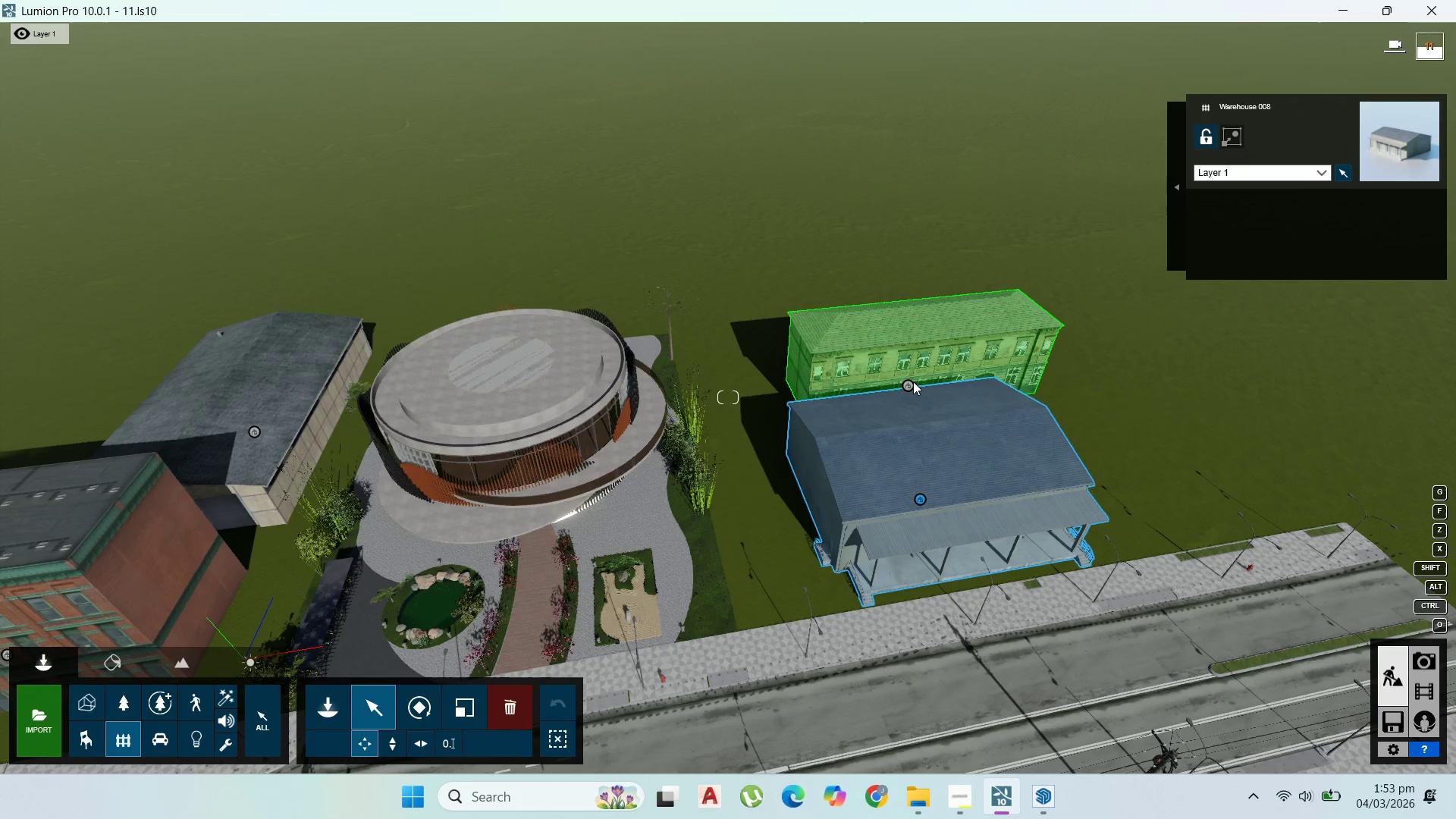 
left_click_drag(start_coordinate=[905, 382], to_coordinate=[811, 379])
 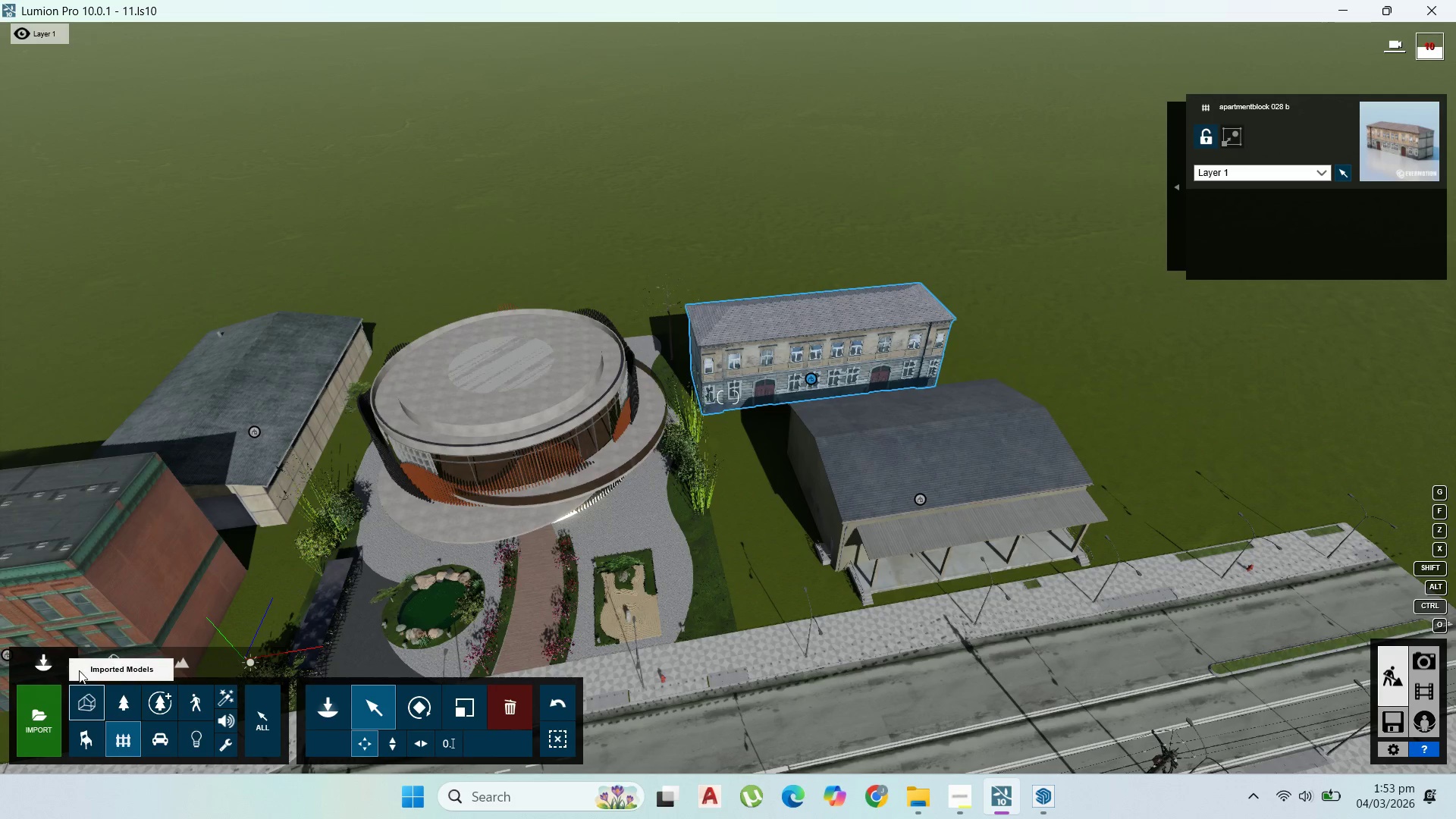 
left_click([124, 704])
 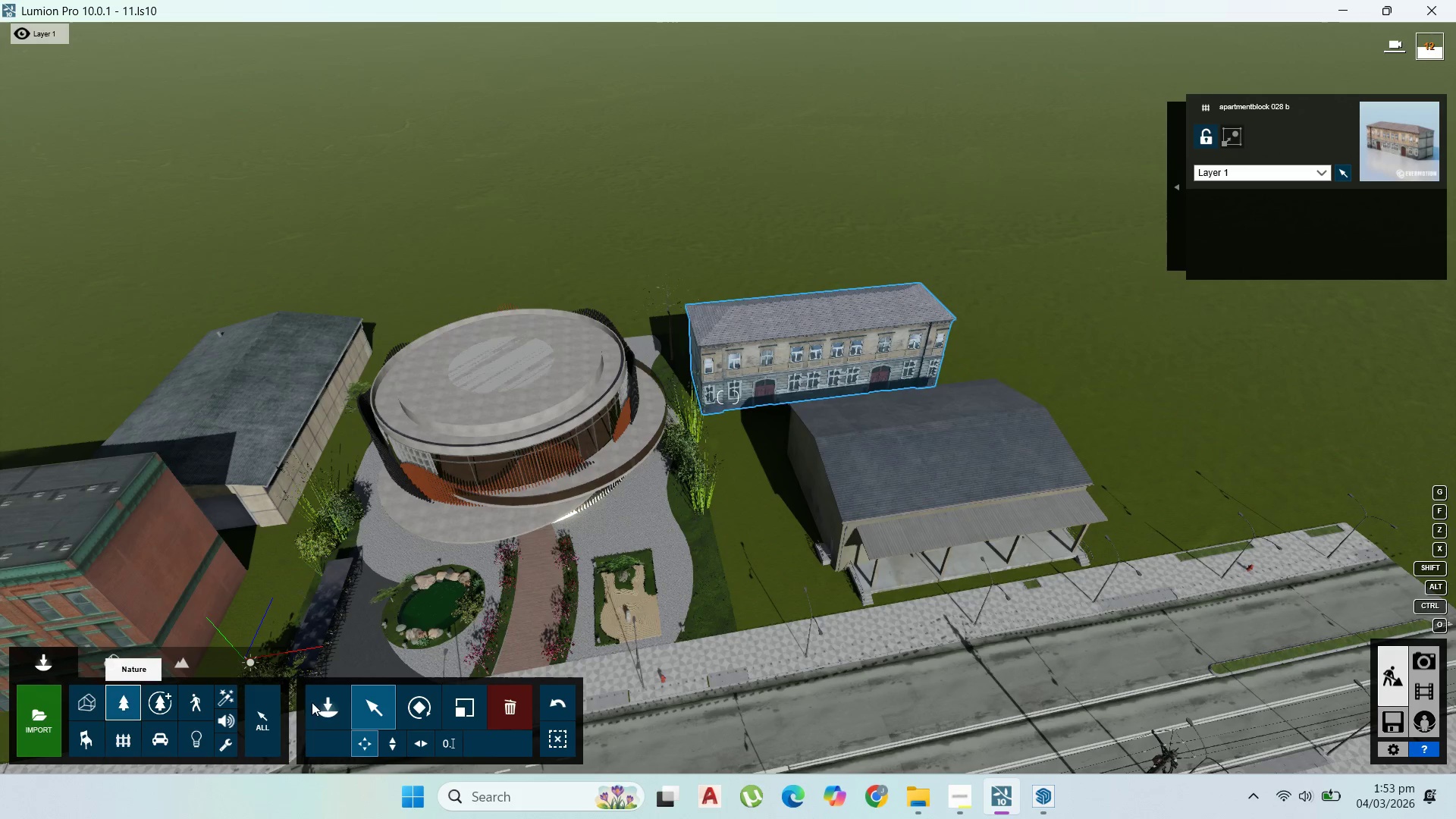 
left_click([325, 698])
 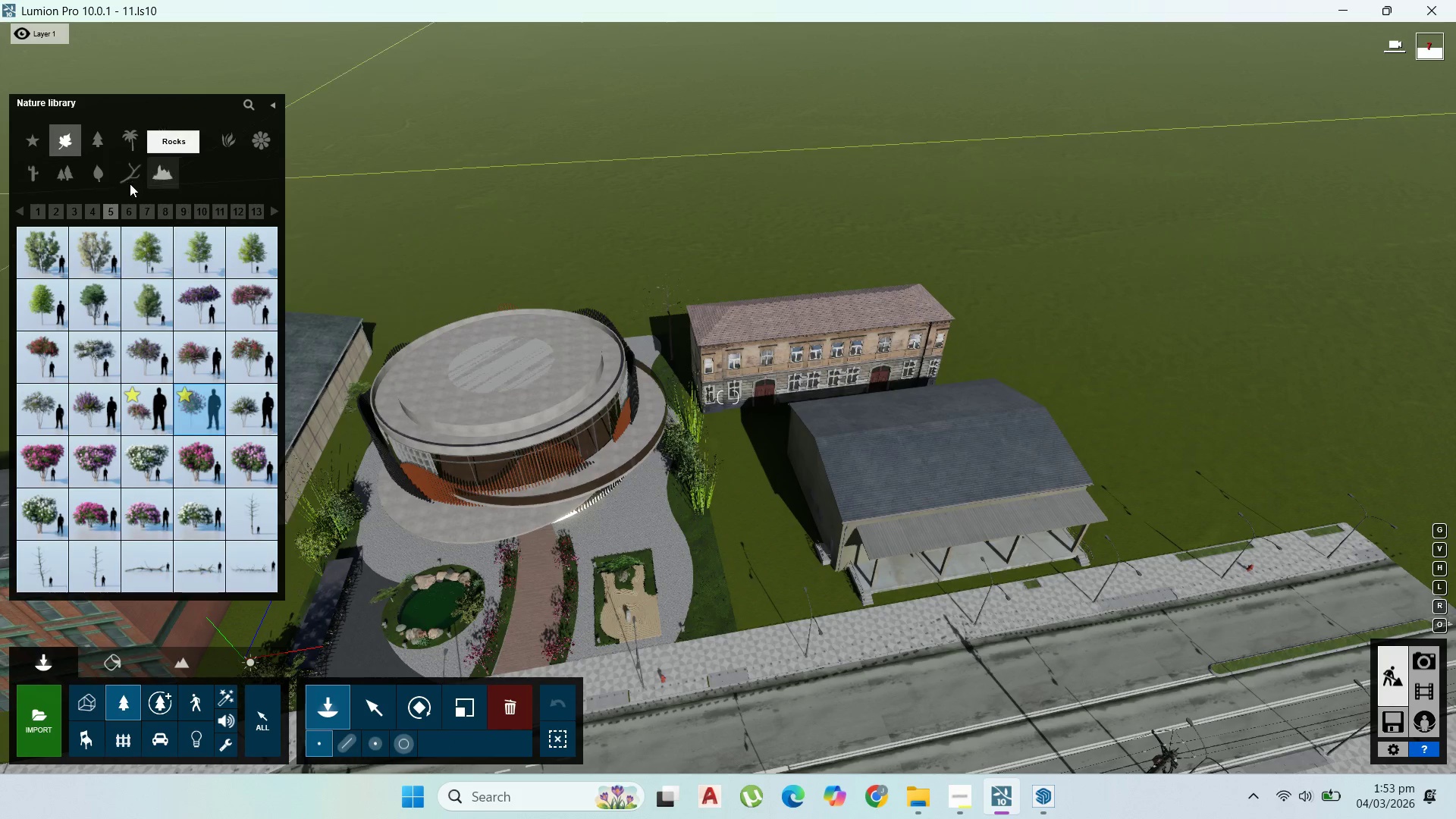 
left_click([63, 206])
 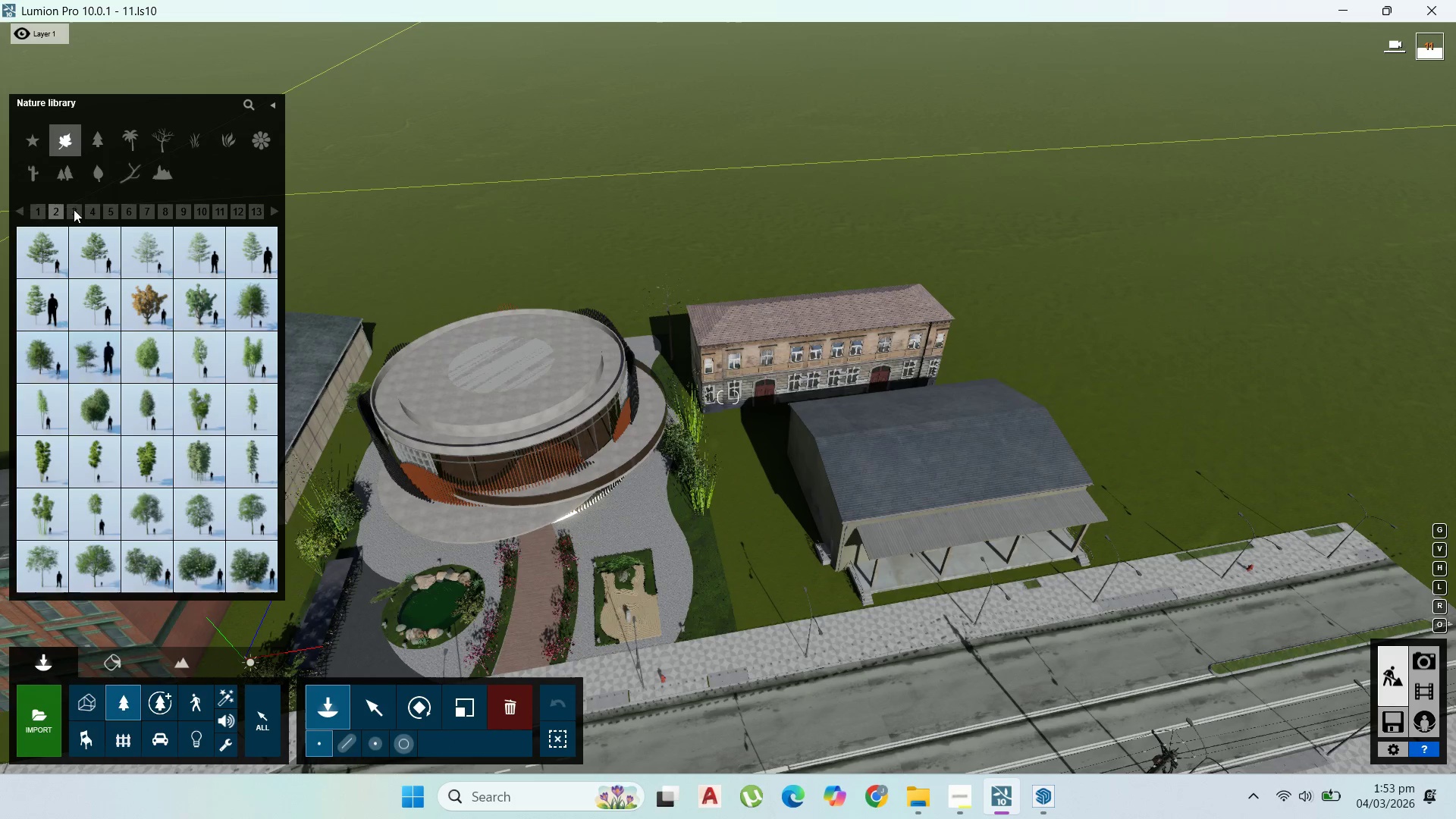 
left_click([82, 210])
 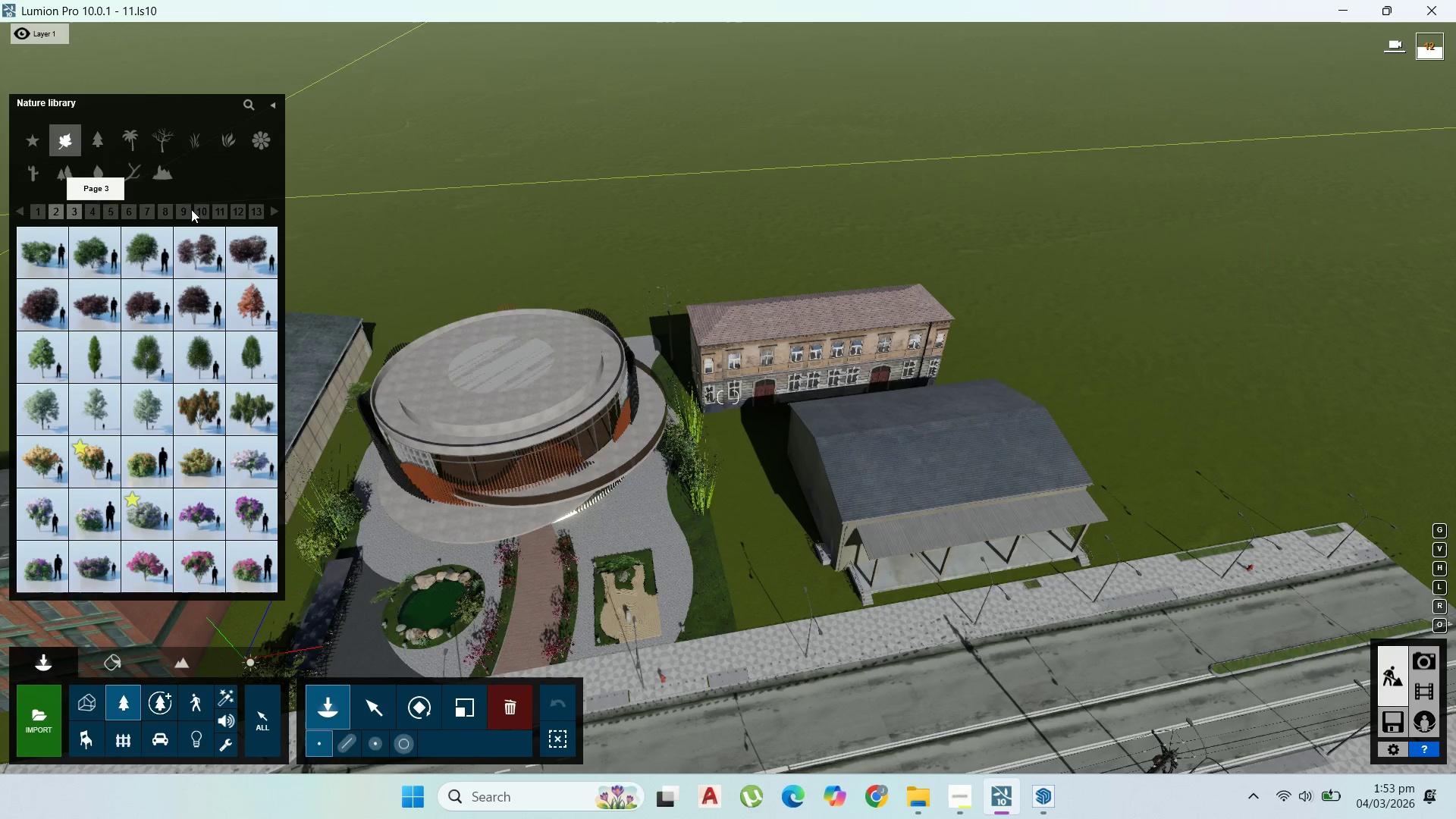 
left_click([192, 209])
 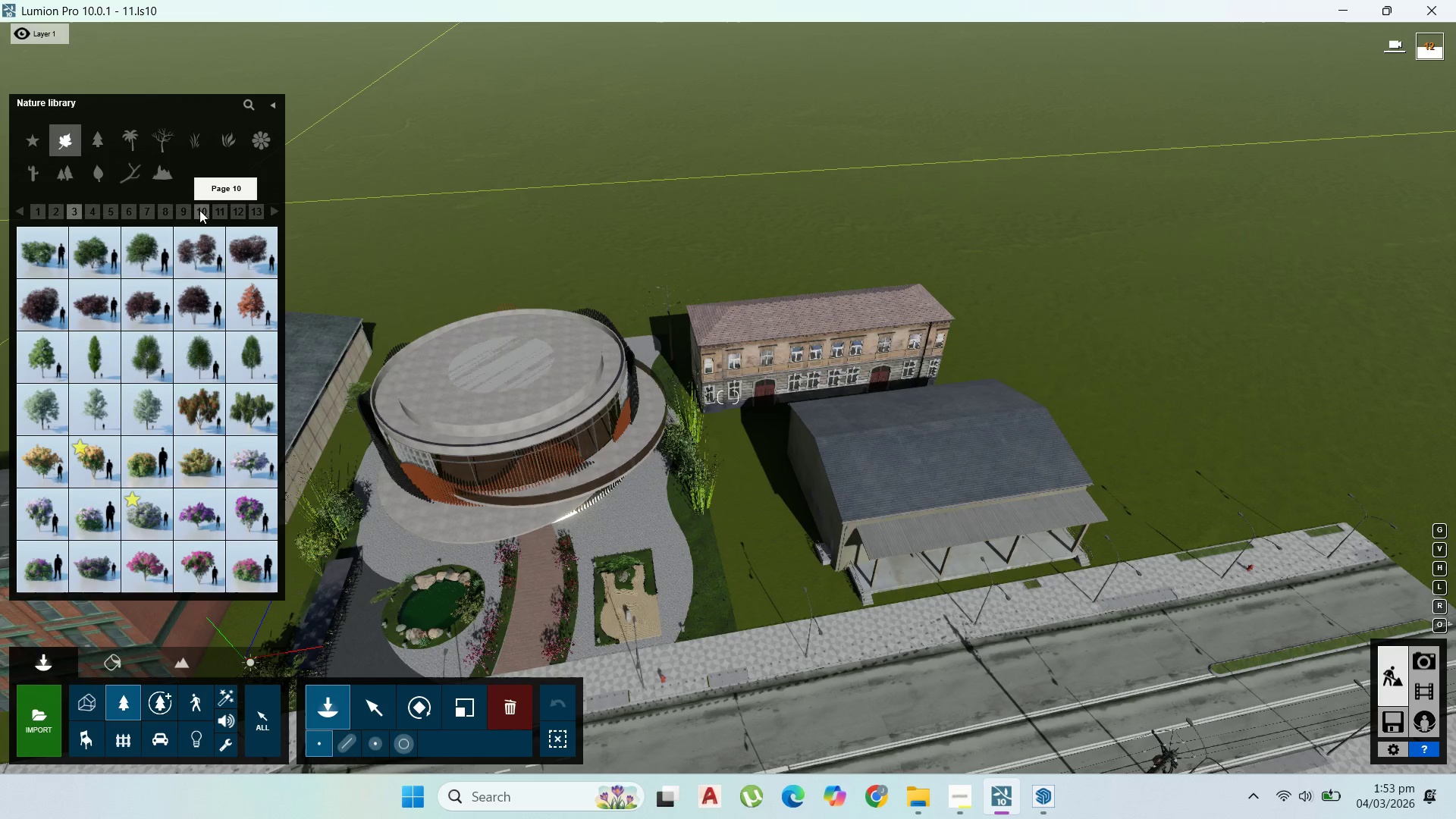 
left_click([202, 210])
 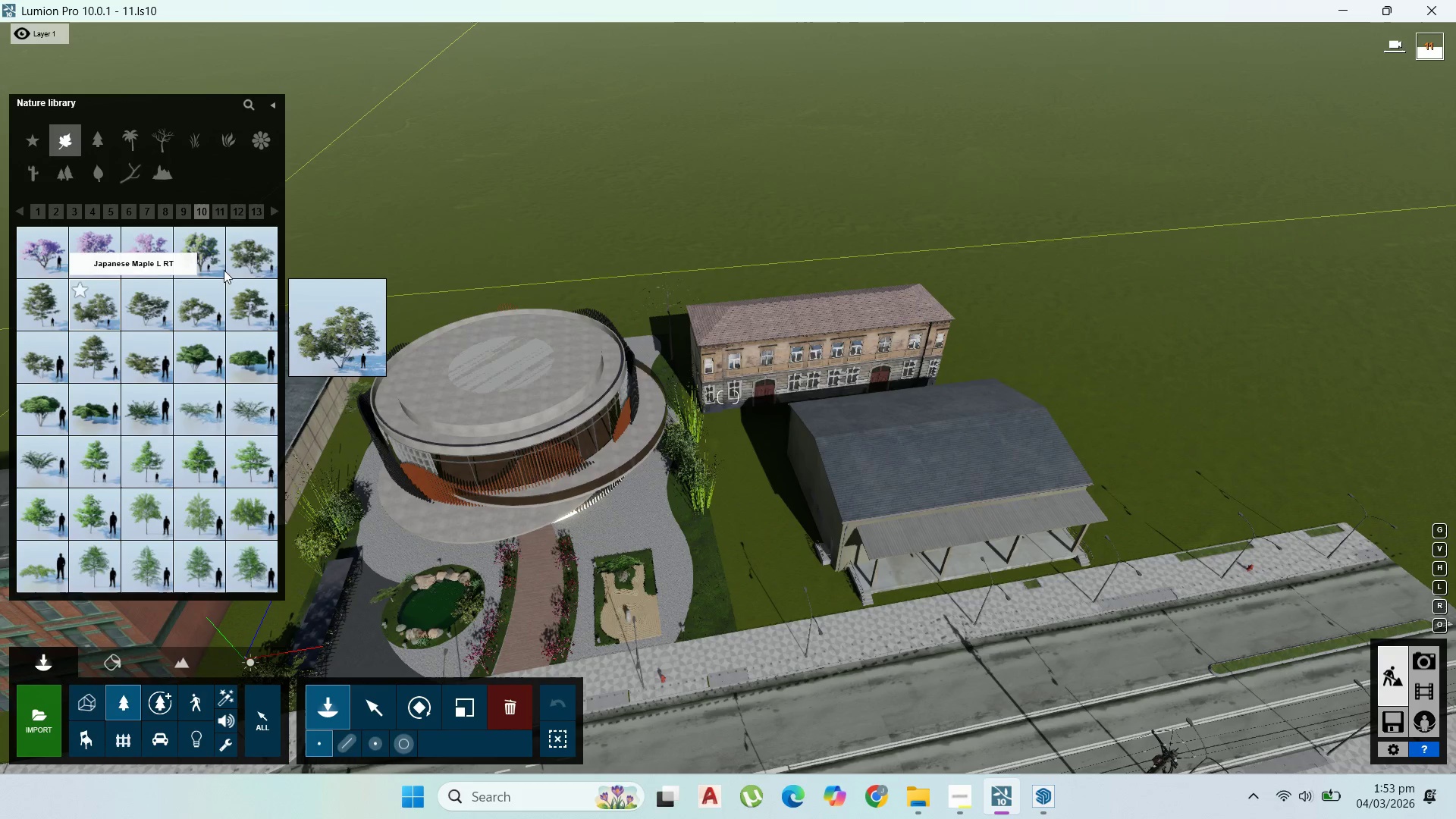 
left_click([216, 216])
 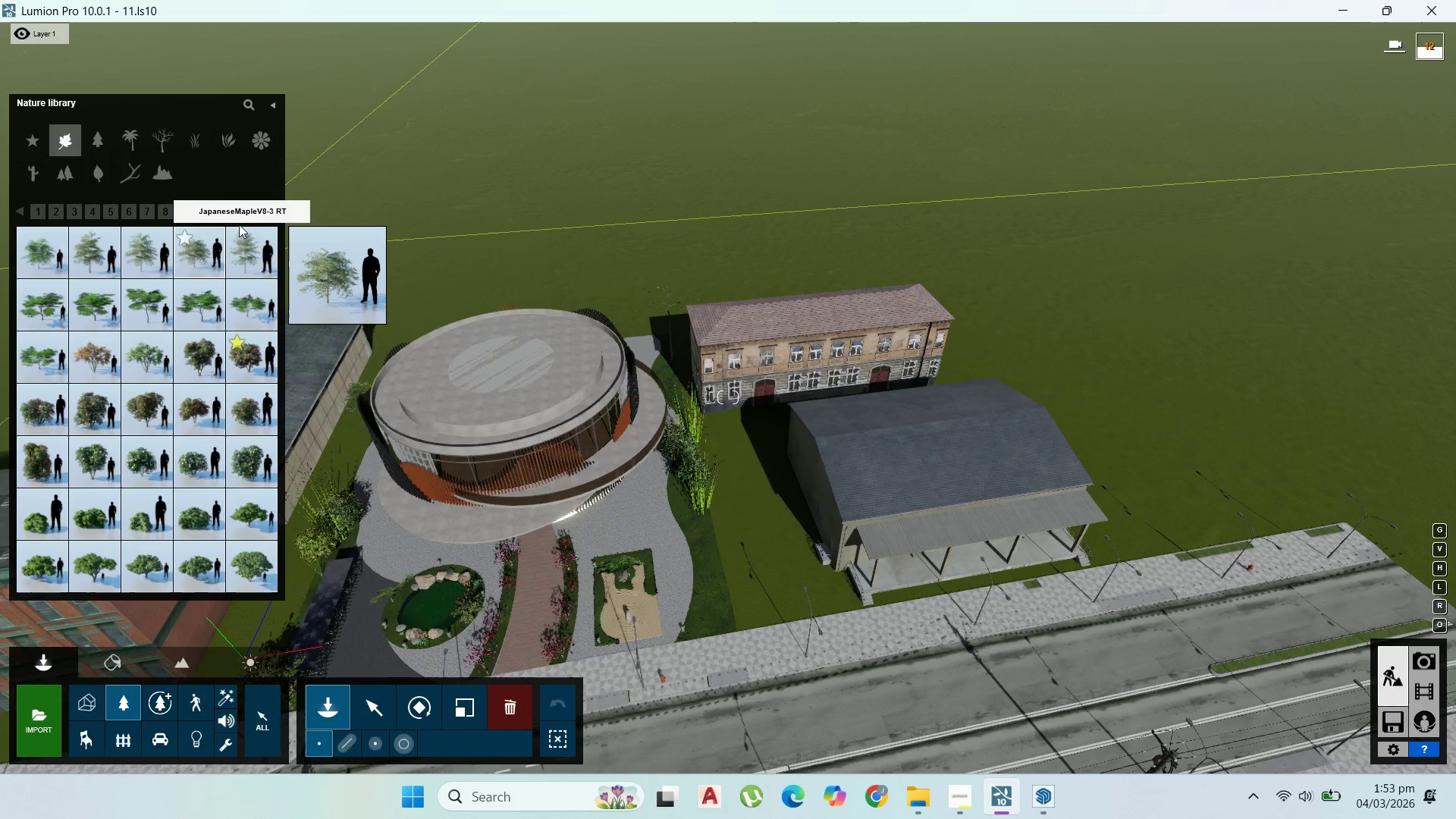 
left_click([241, 215])
 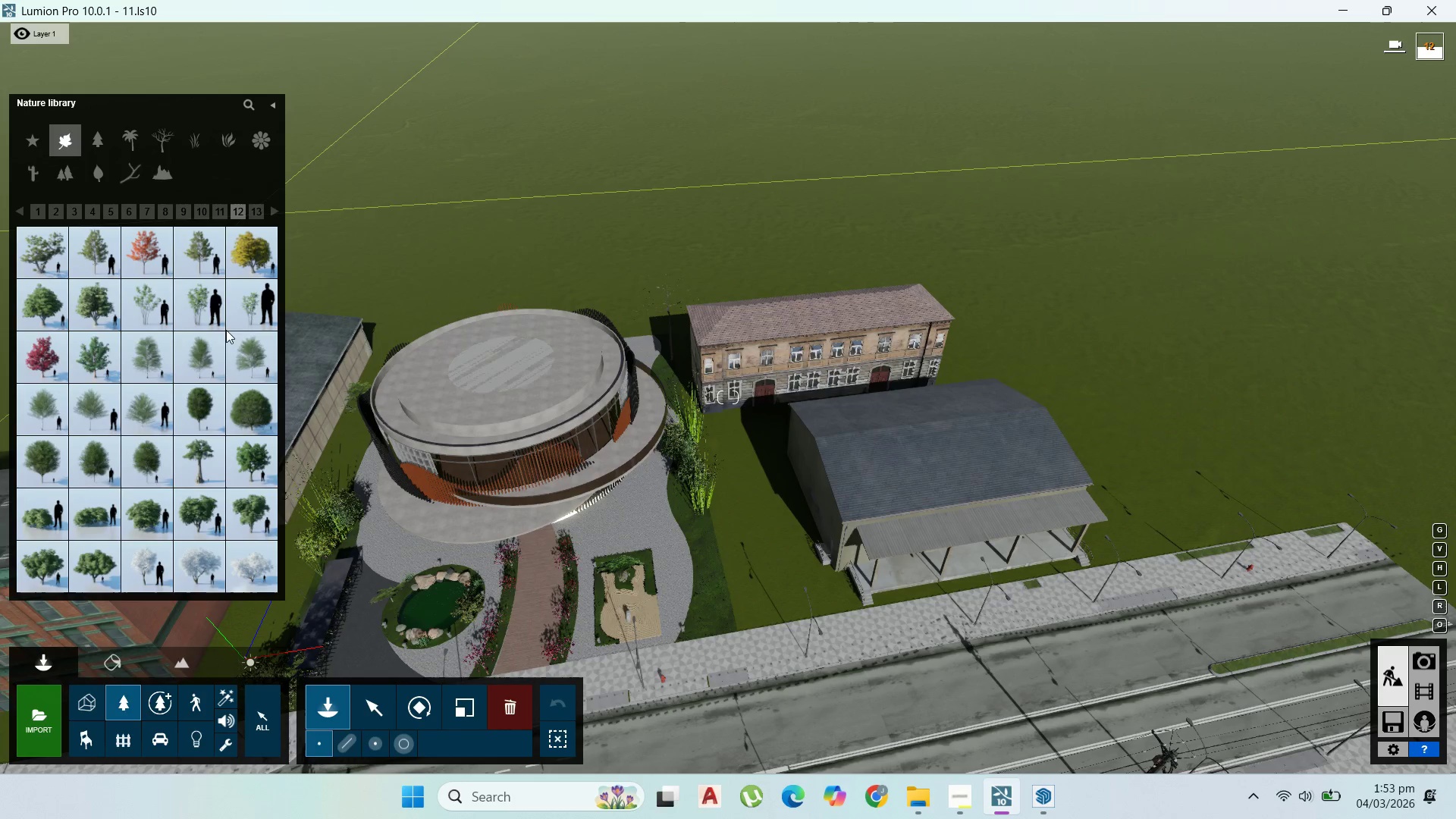 
left_click([251, 416])
 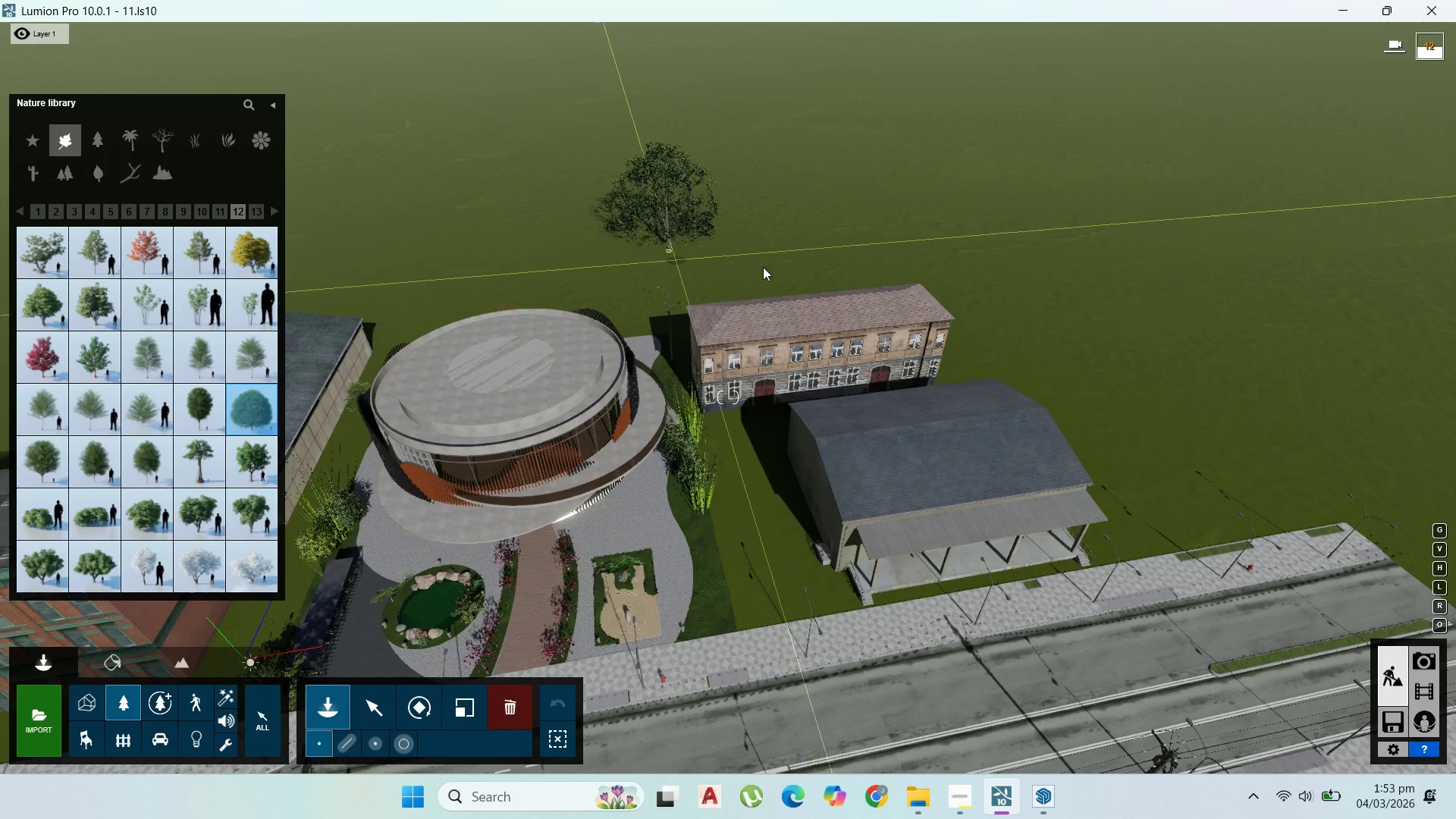 
left_click([768, 265])
 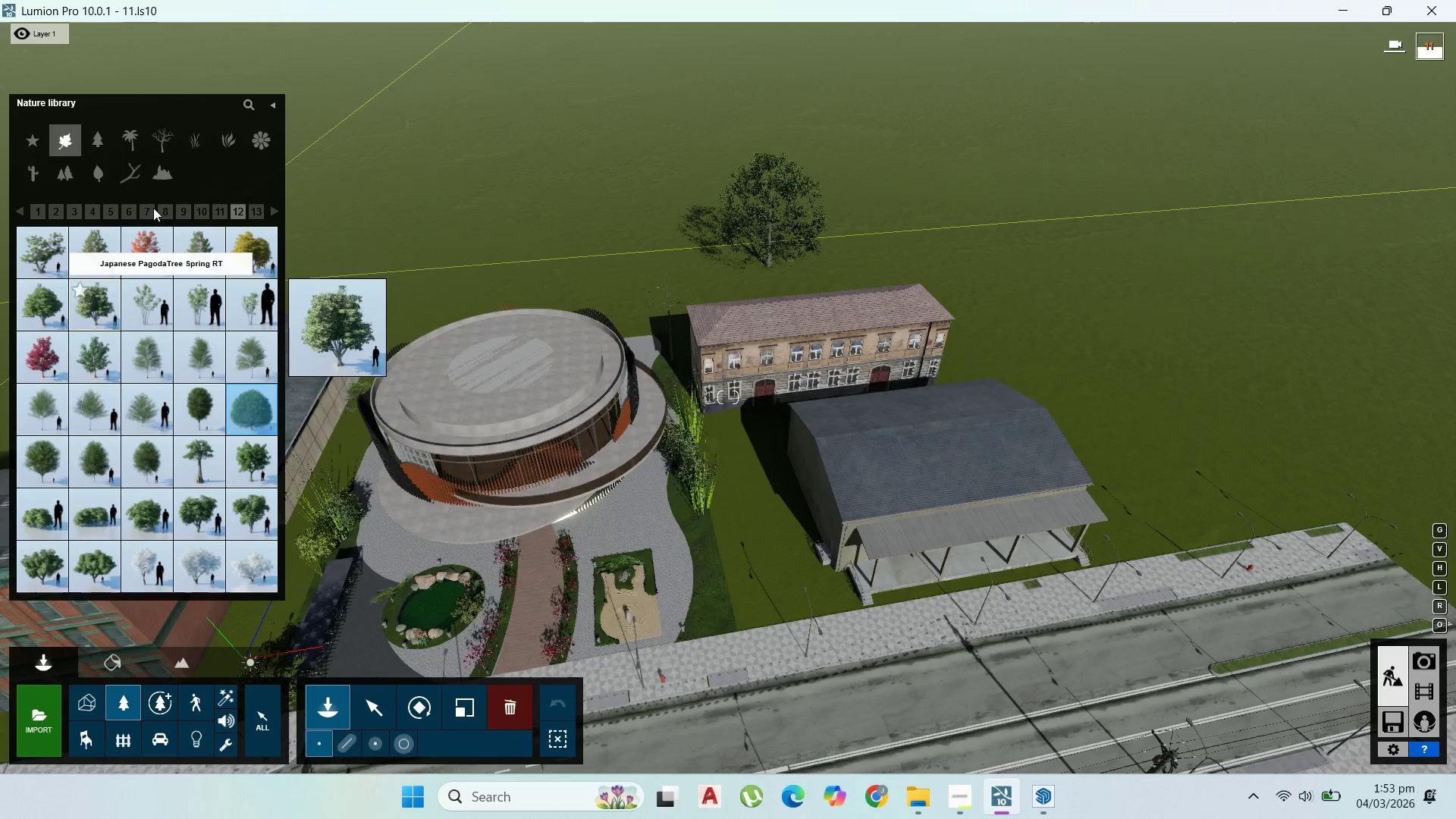 
left_click([254, 205])
 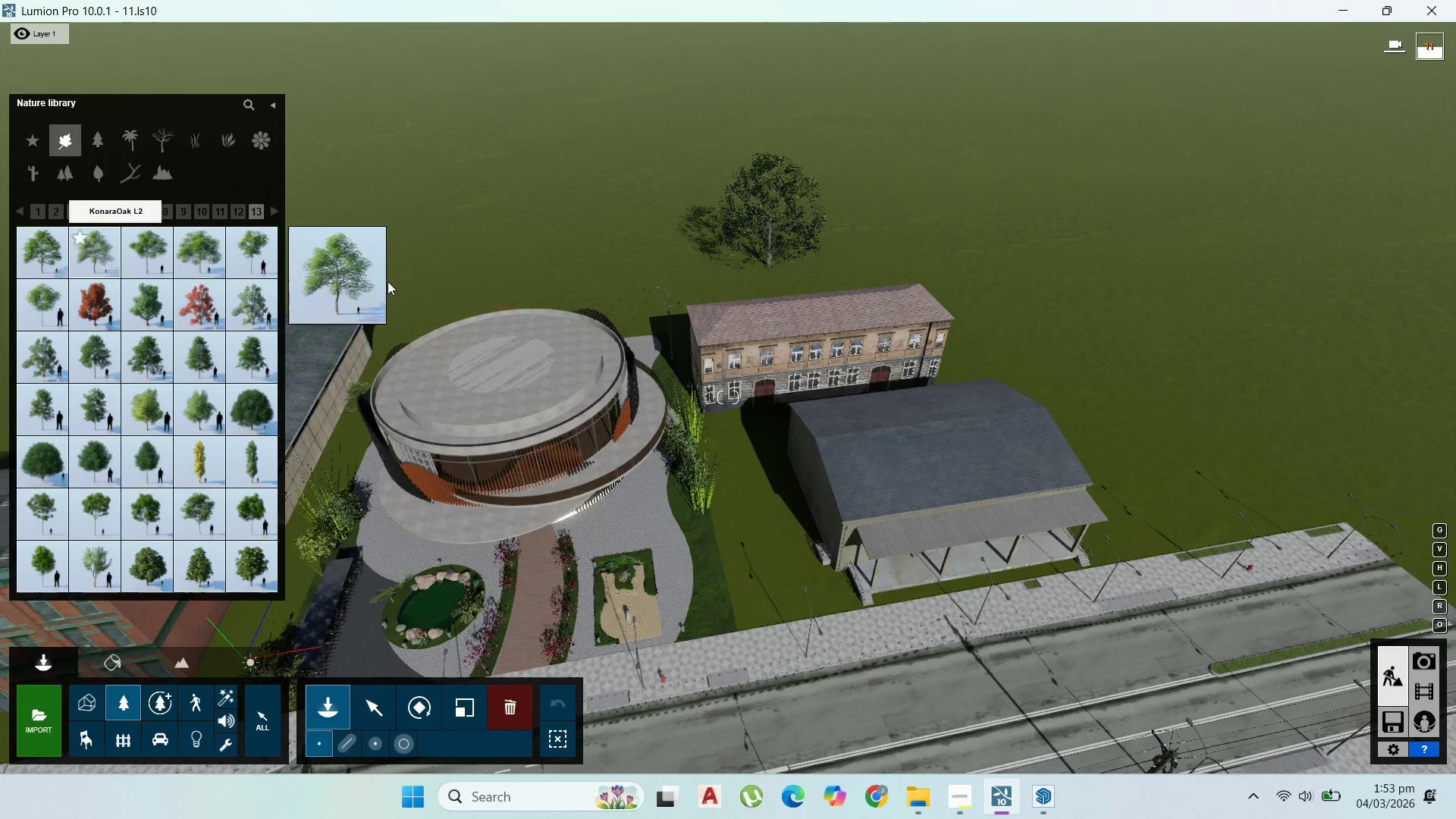 
left_click([388, 281])
 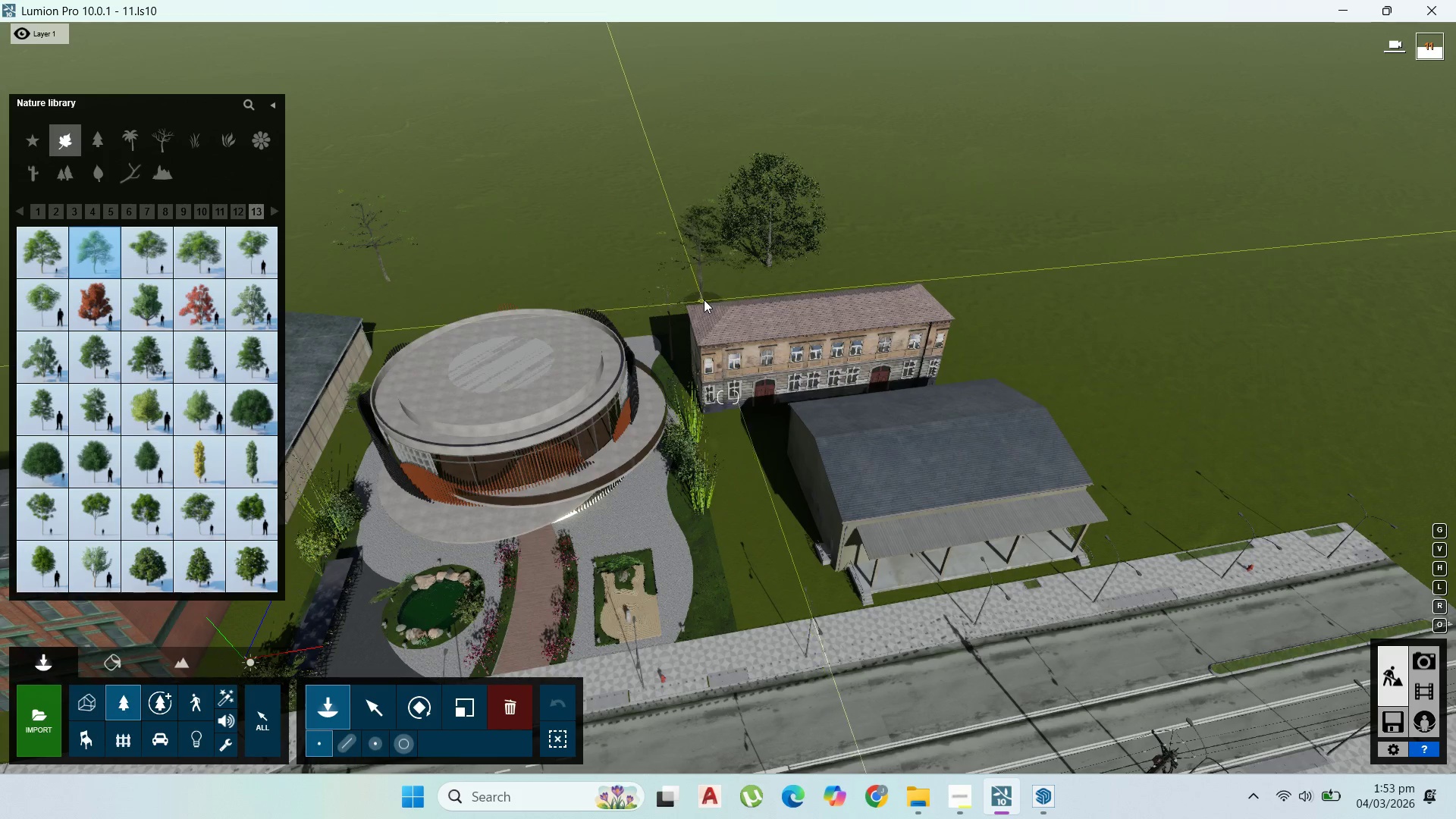 
left_click([704, 300])
 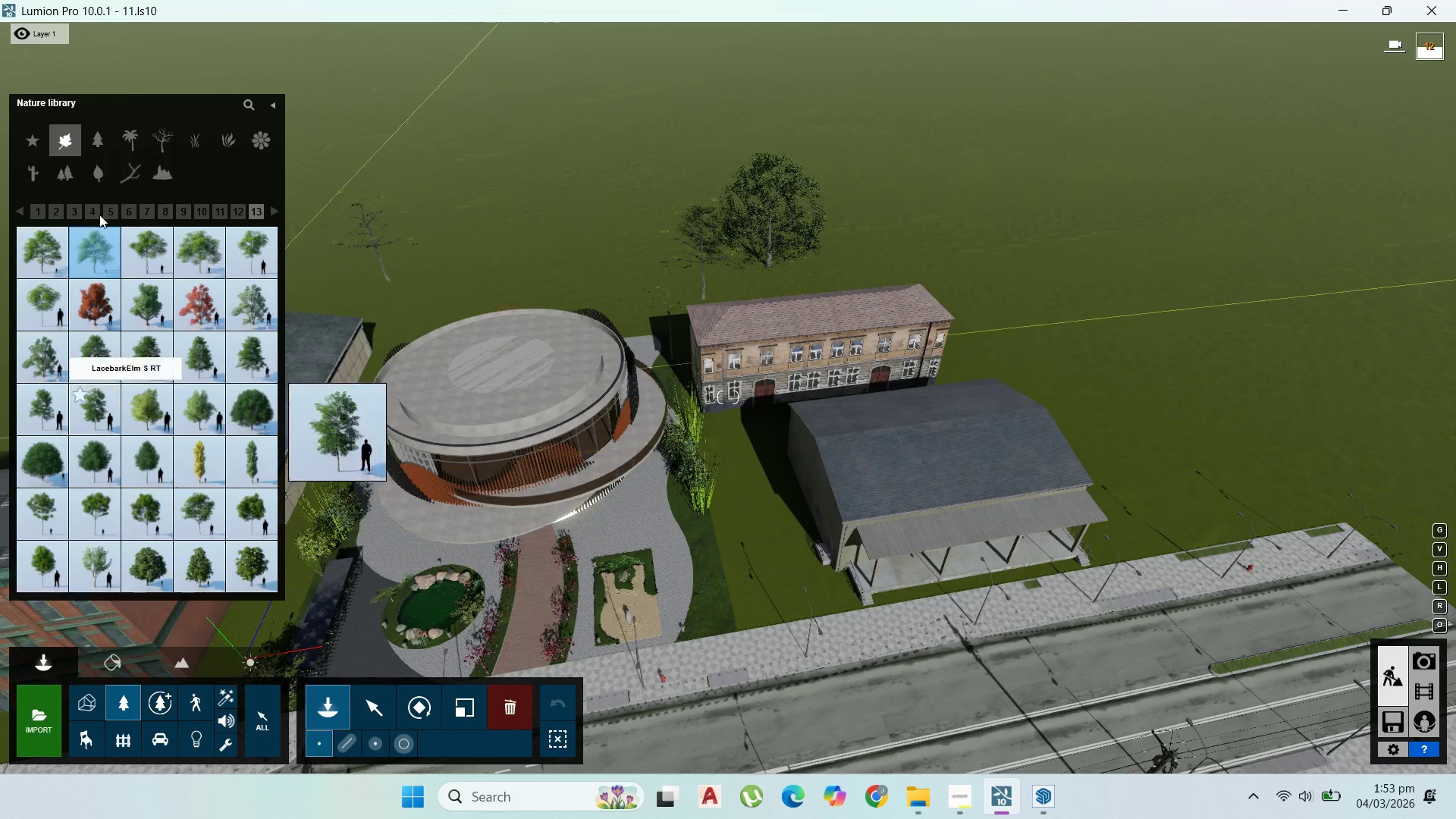 
left_click([270, 209])
 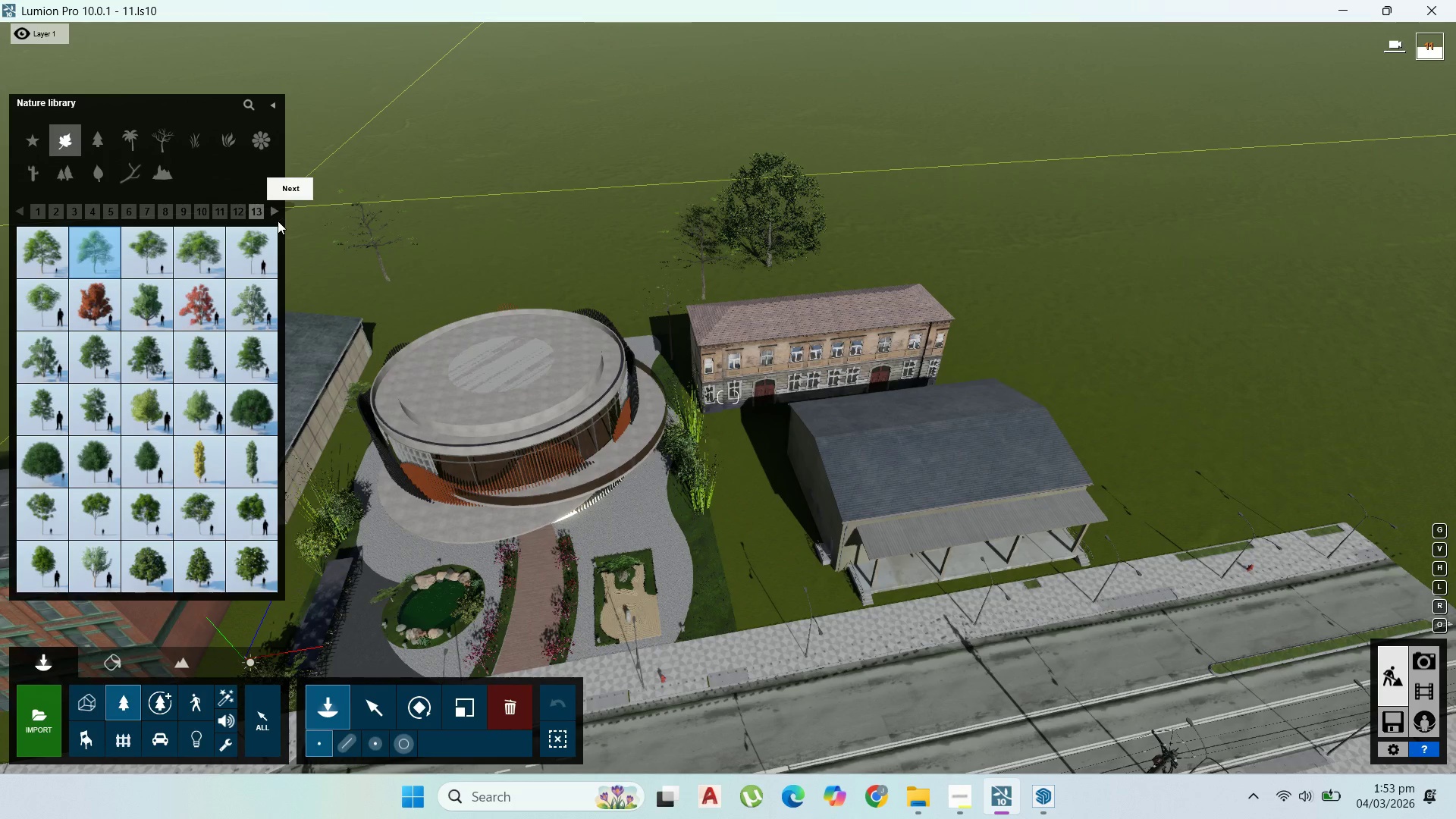 
mouse_move([262, 224])
 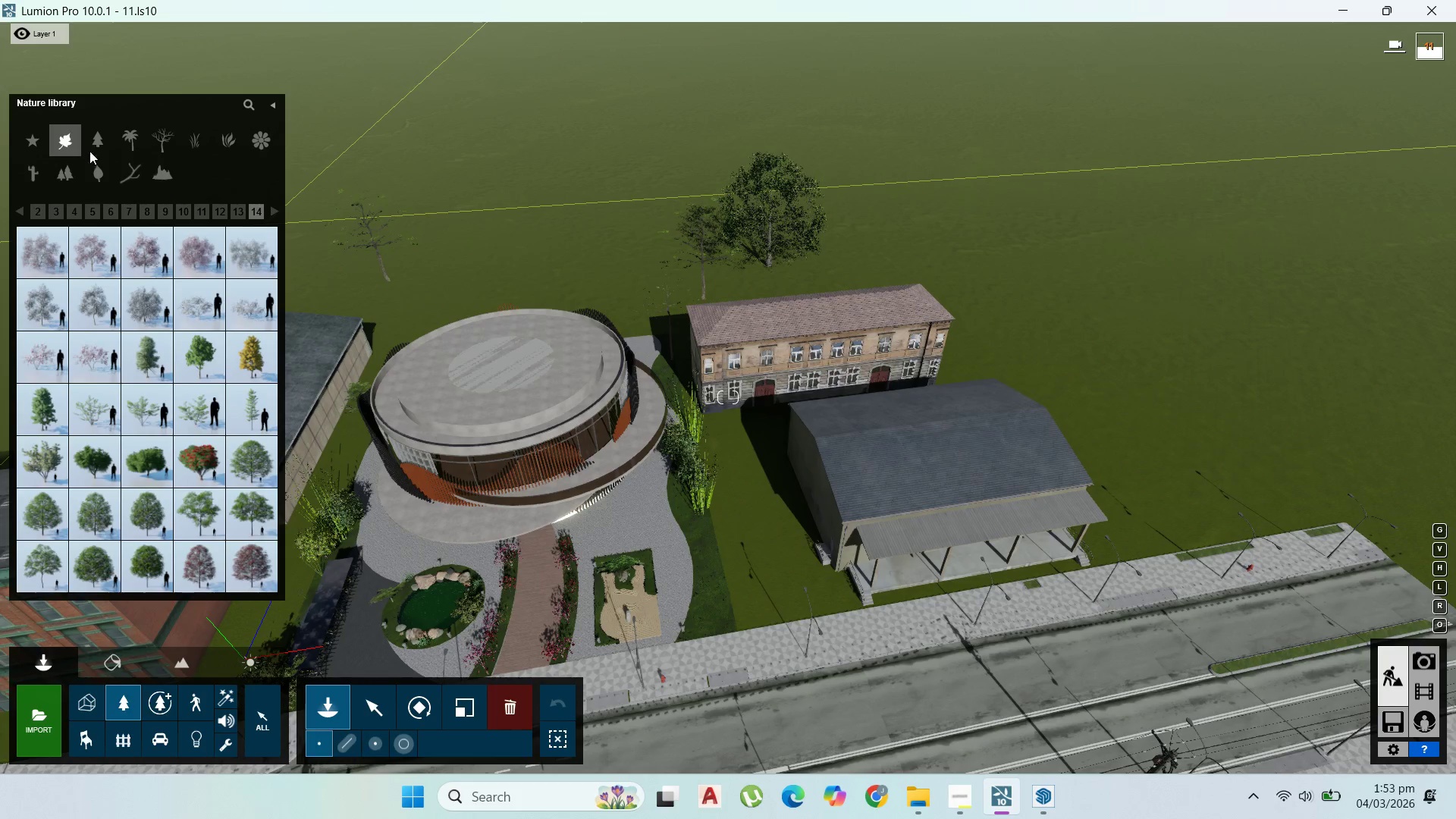 
mouse_move([61, 146])
 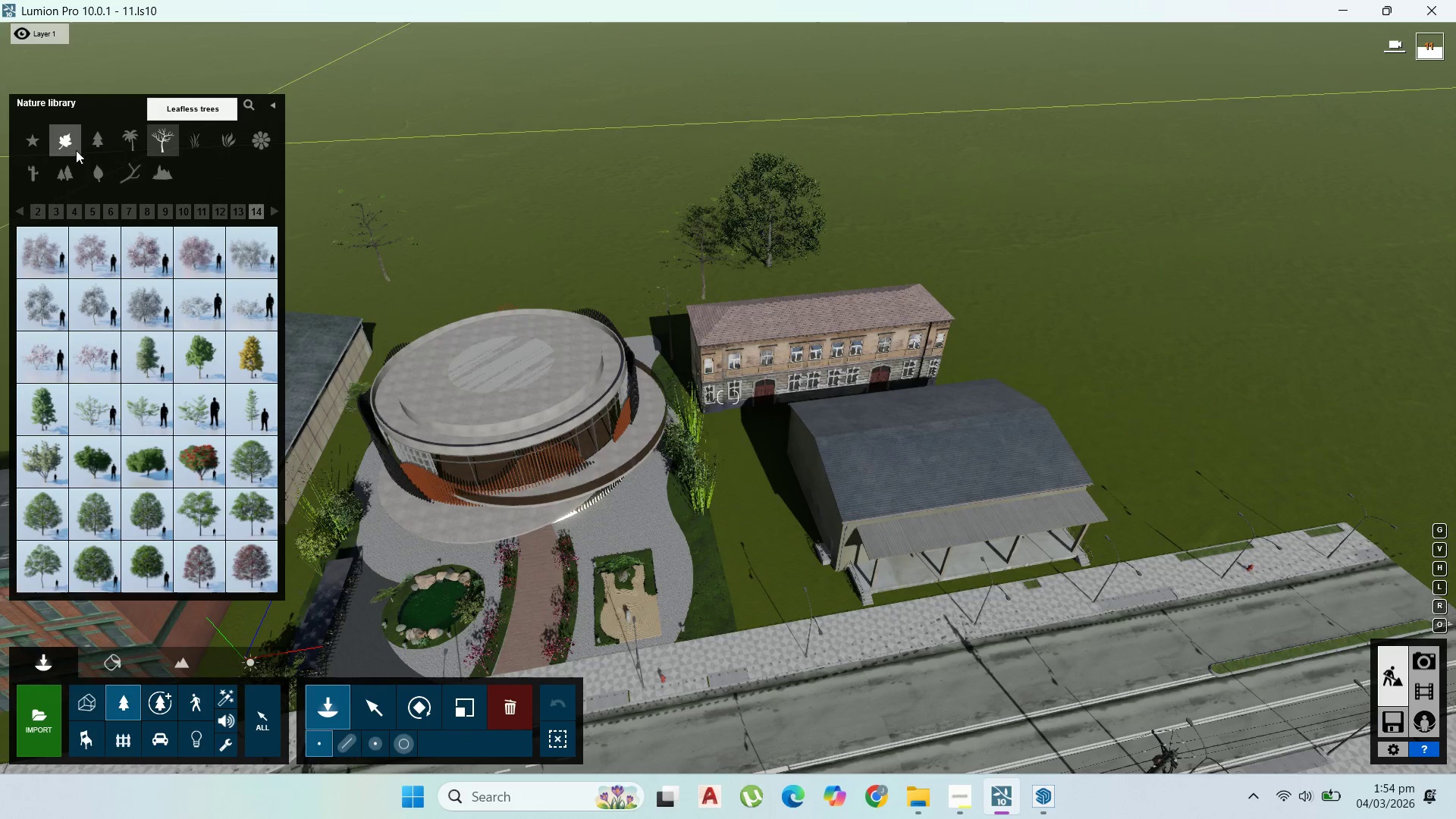 
left_click([96, 138])
 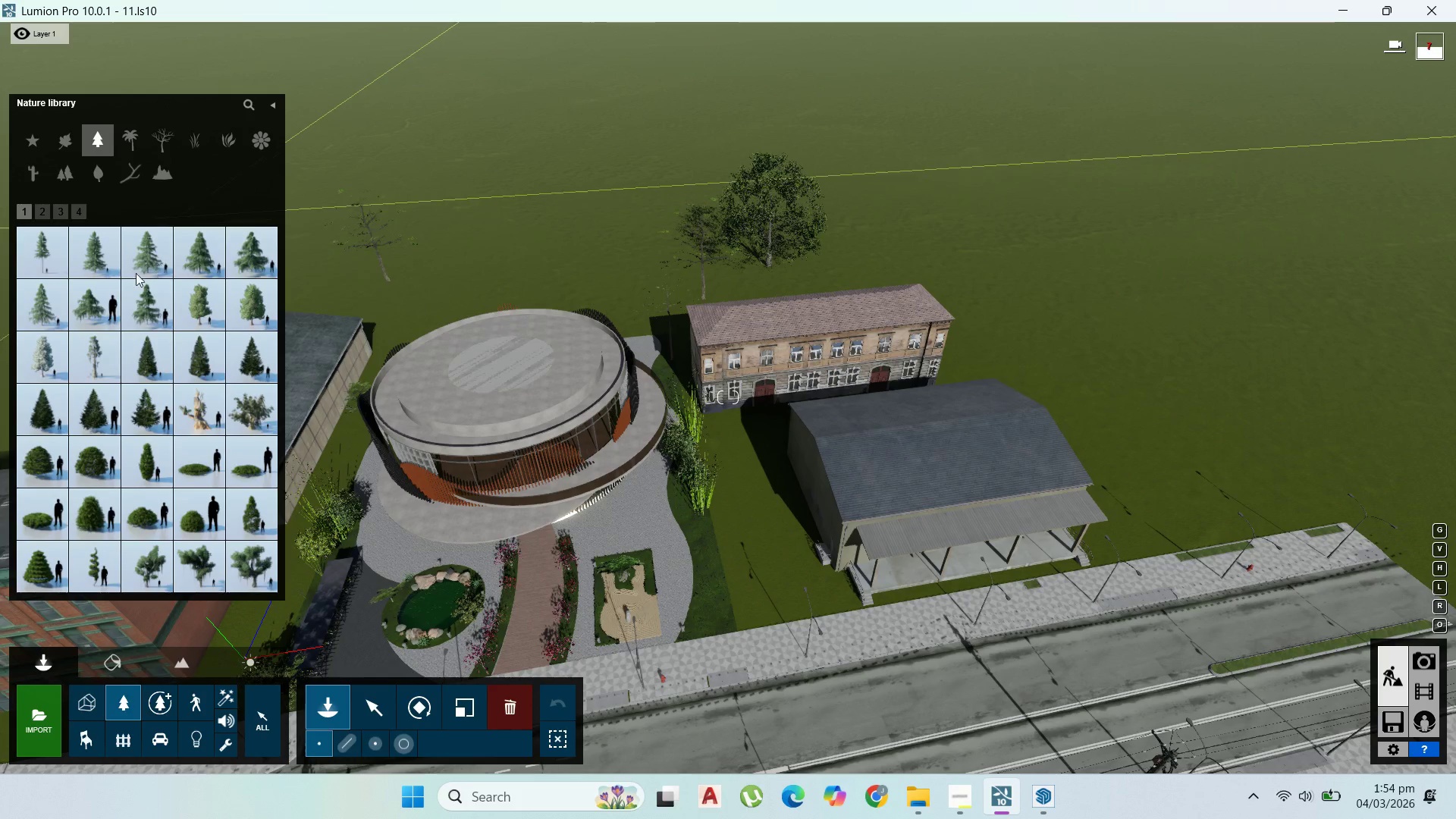 
left_click([96, 262])
 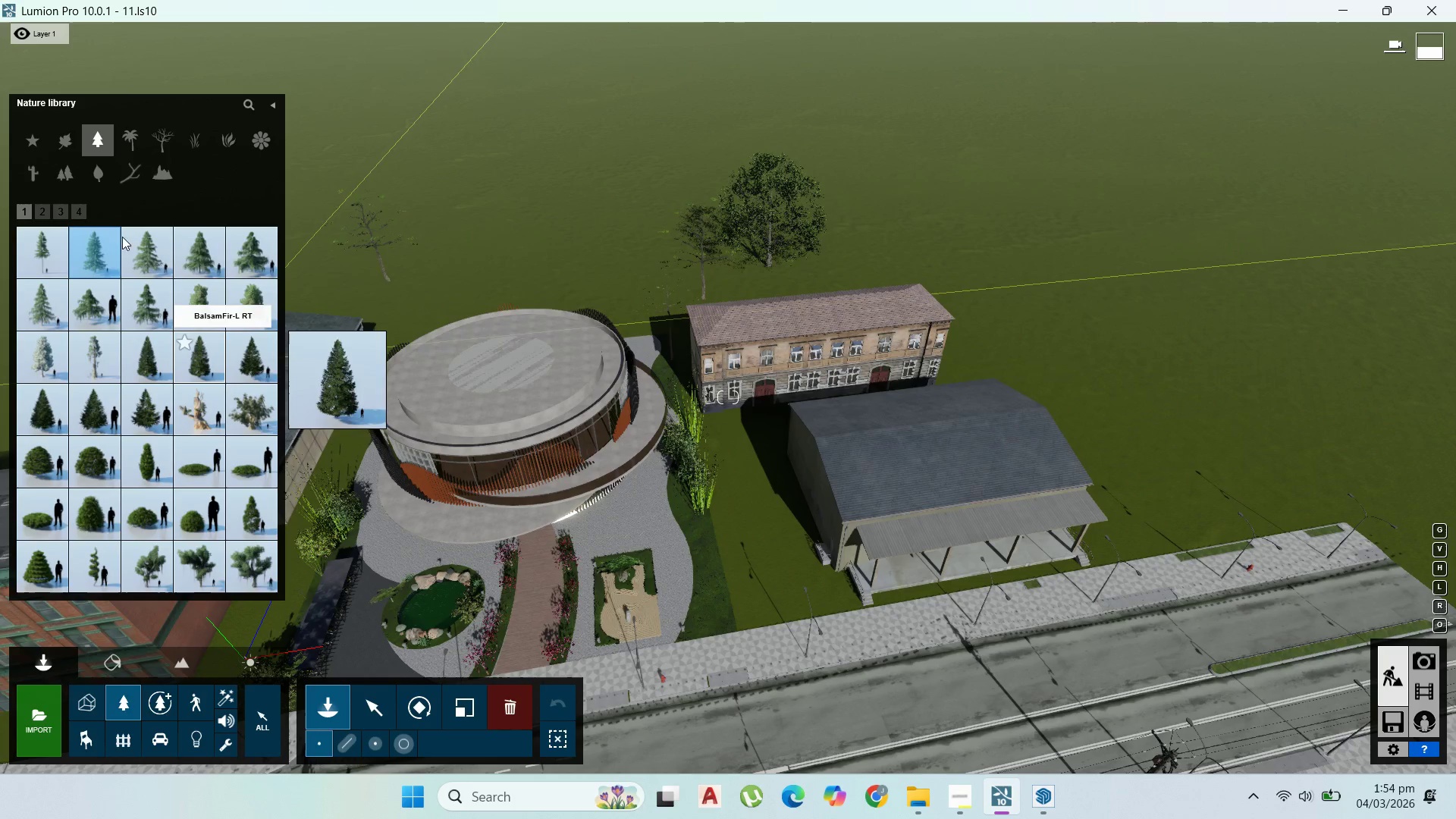 
left_click([39, 213])
 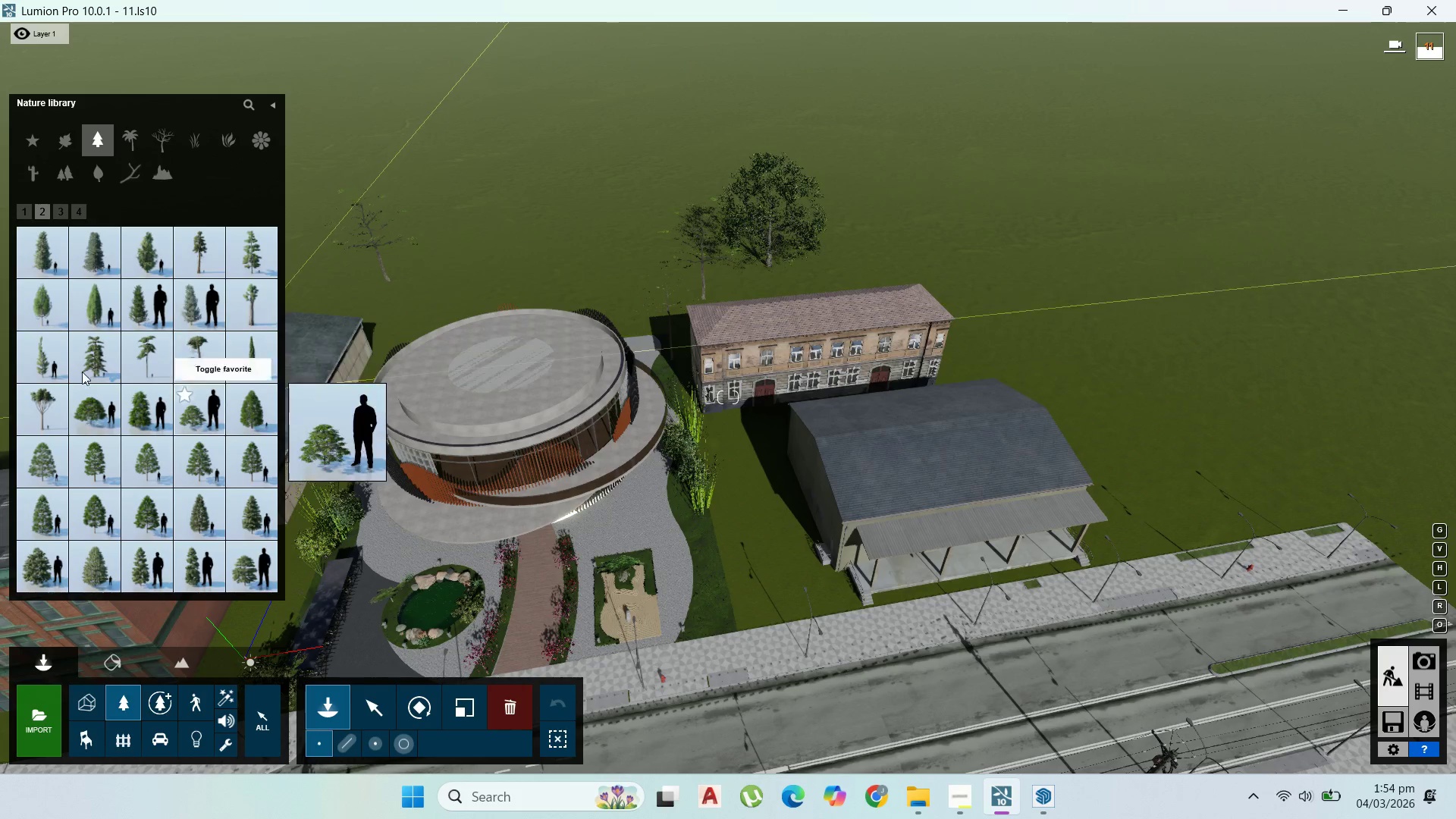 
left_click([60, 213])
 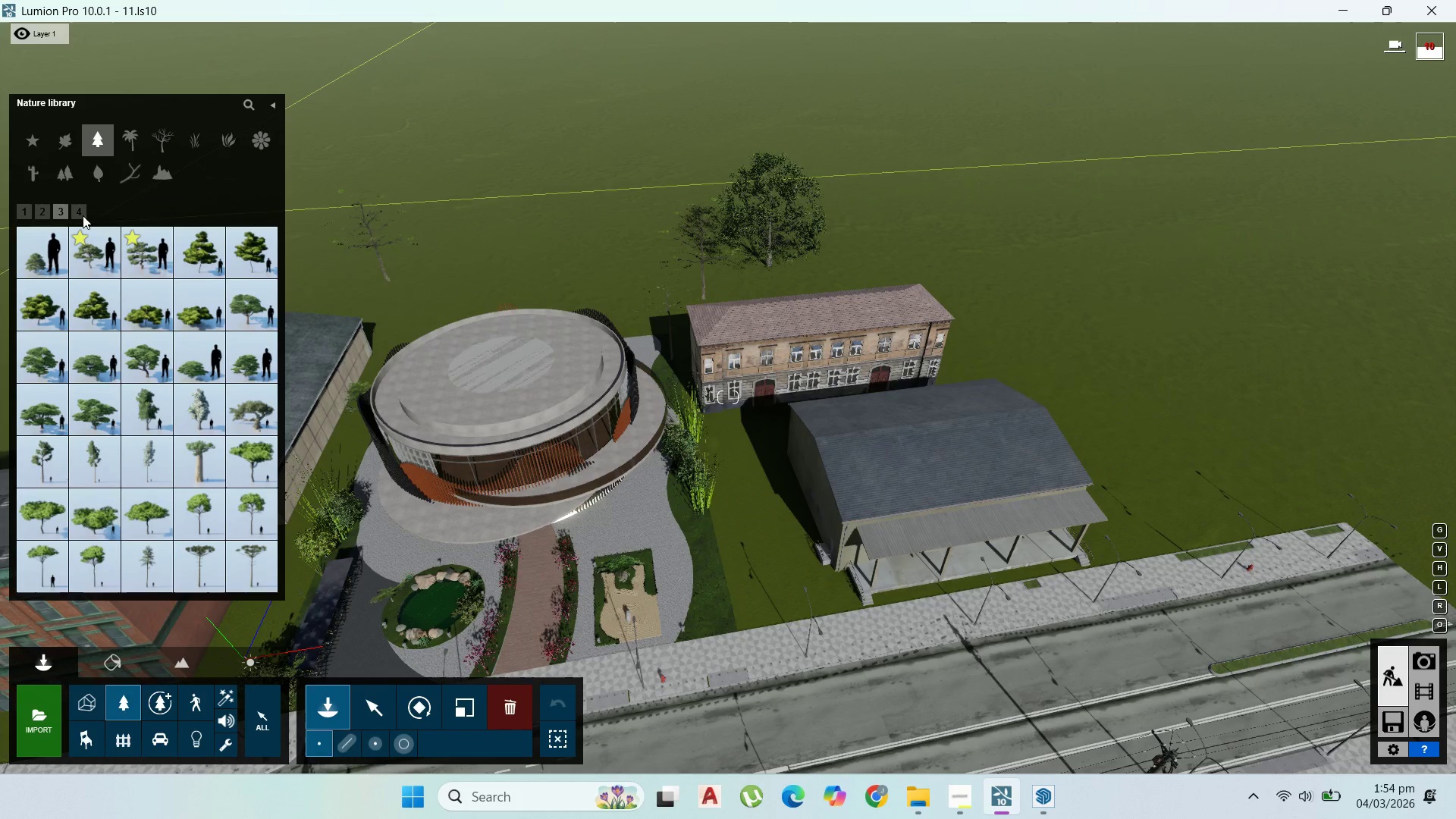 
wait(5.91)
 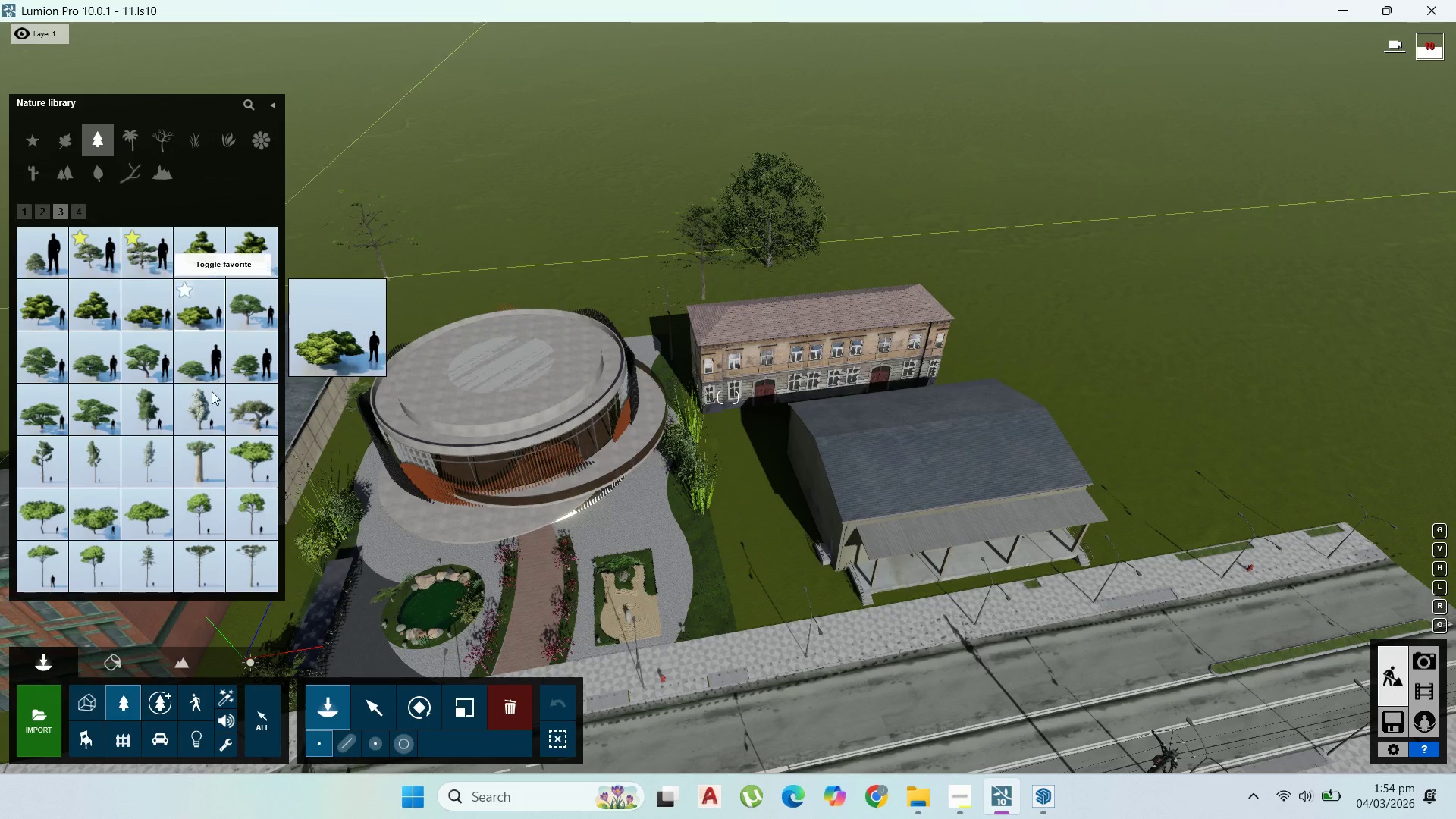 
left_click([251, 516])